 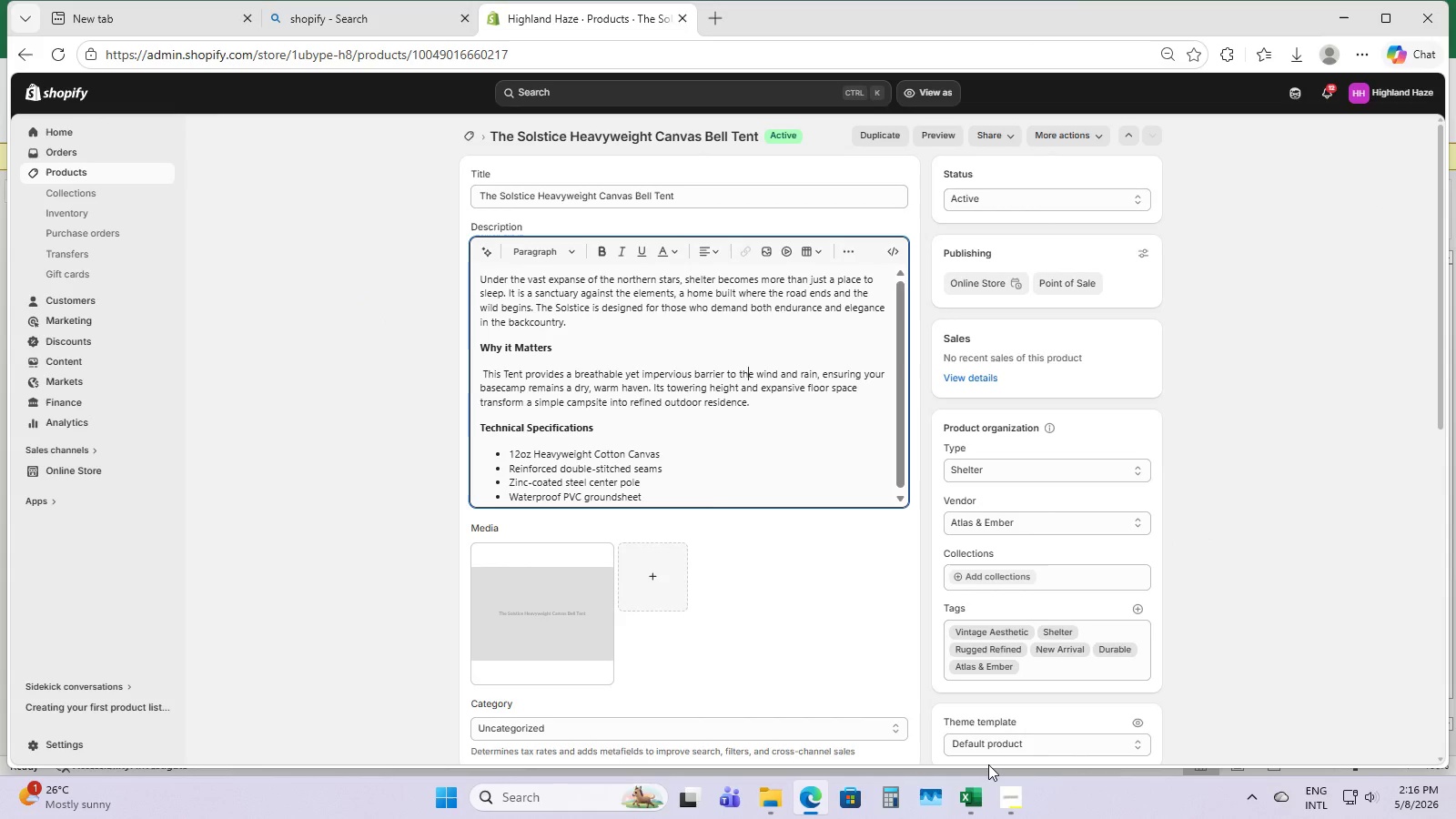 
left_click_drag(start_coordinate=[7, 0], to_coordinate=[1455, 721])
 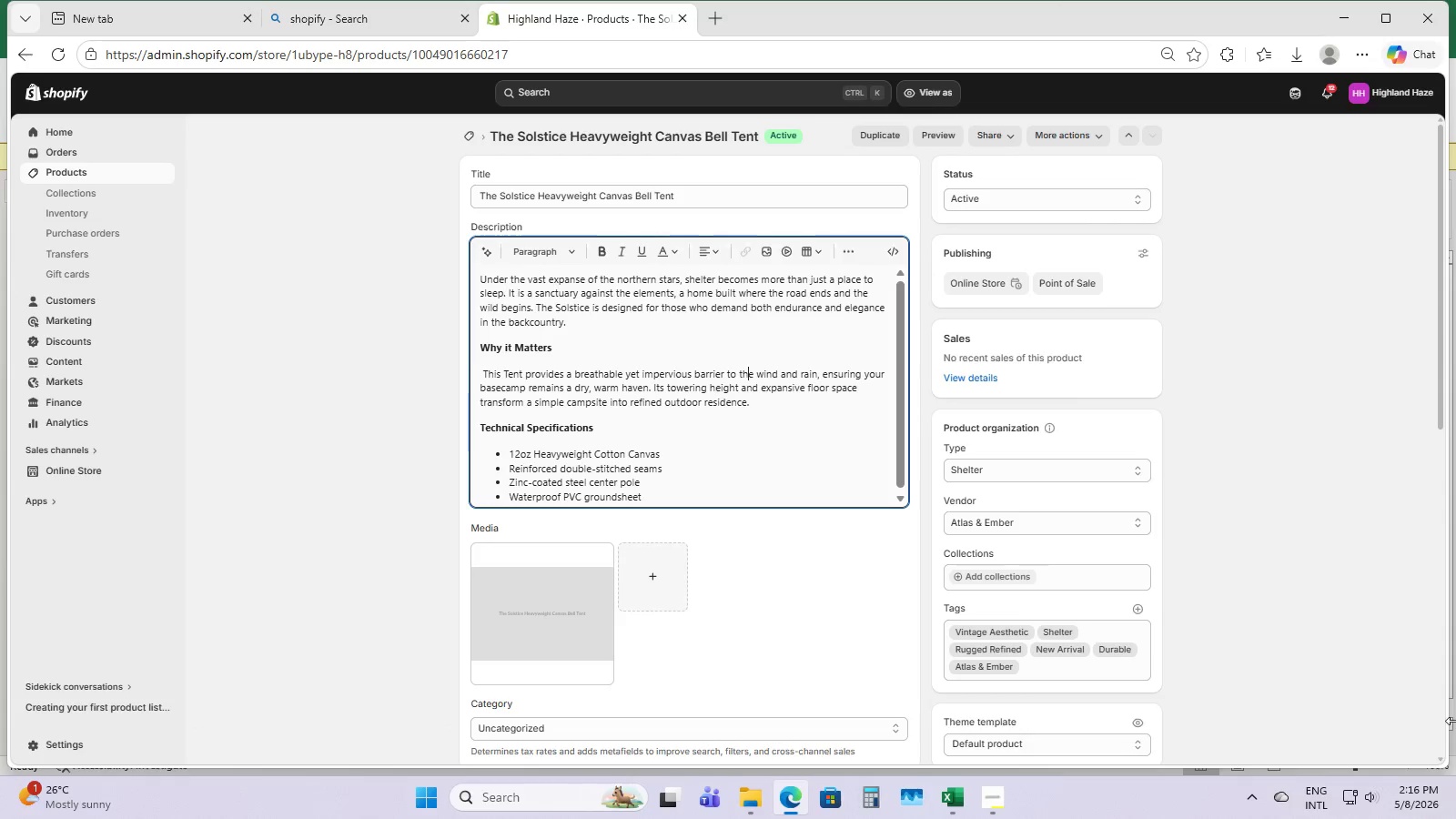 
key(Control+S)
 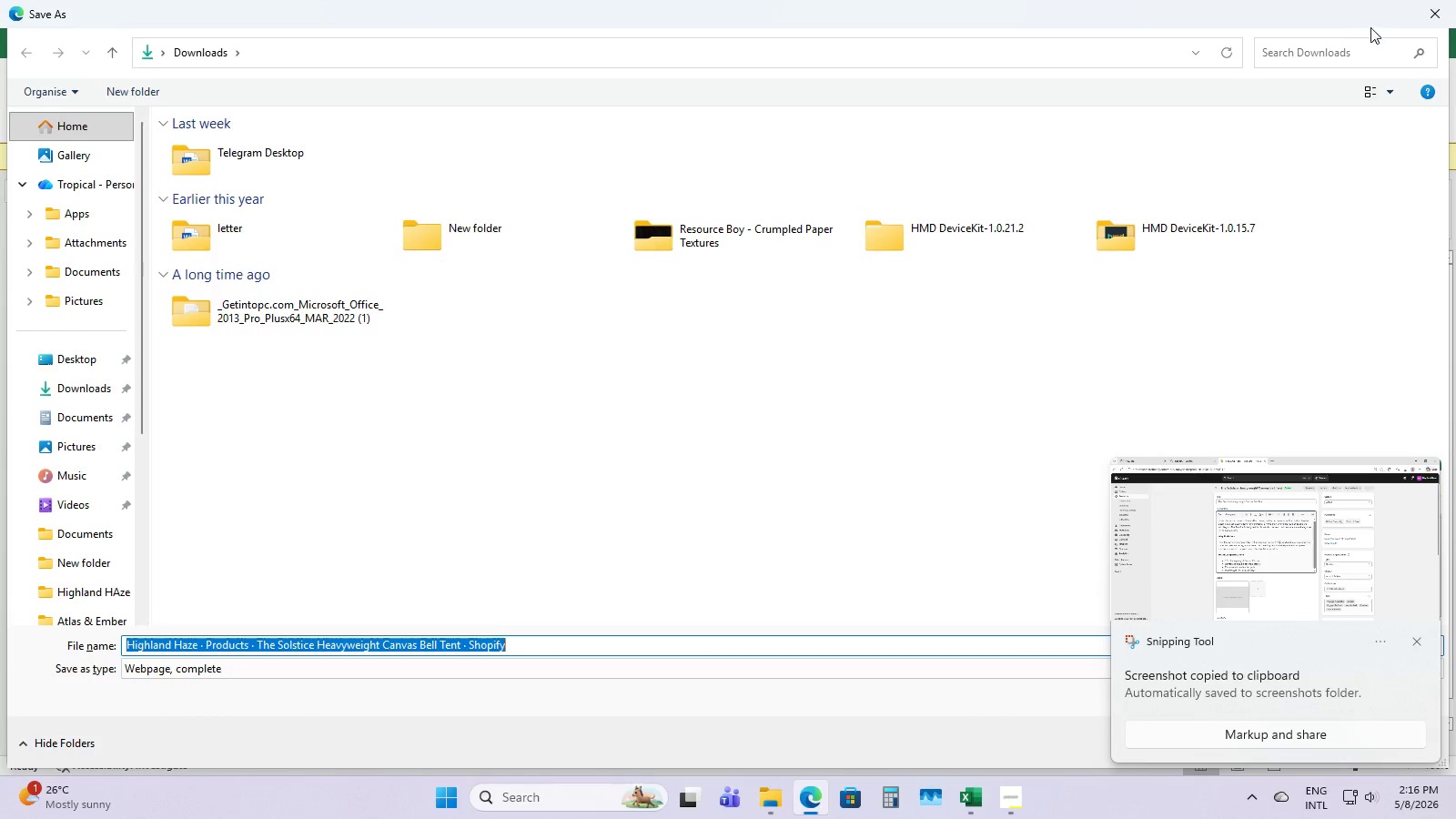 
left_click([1435, 15])
 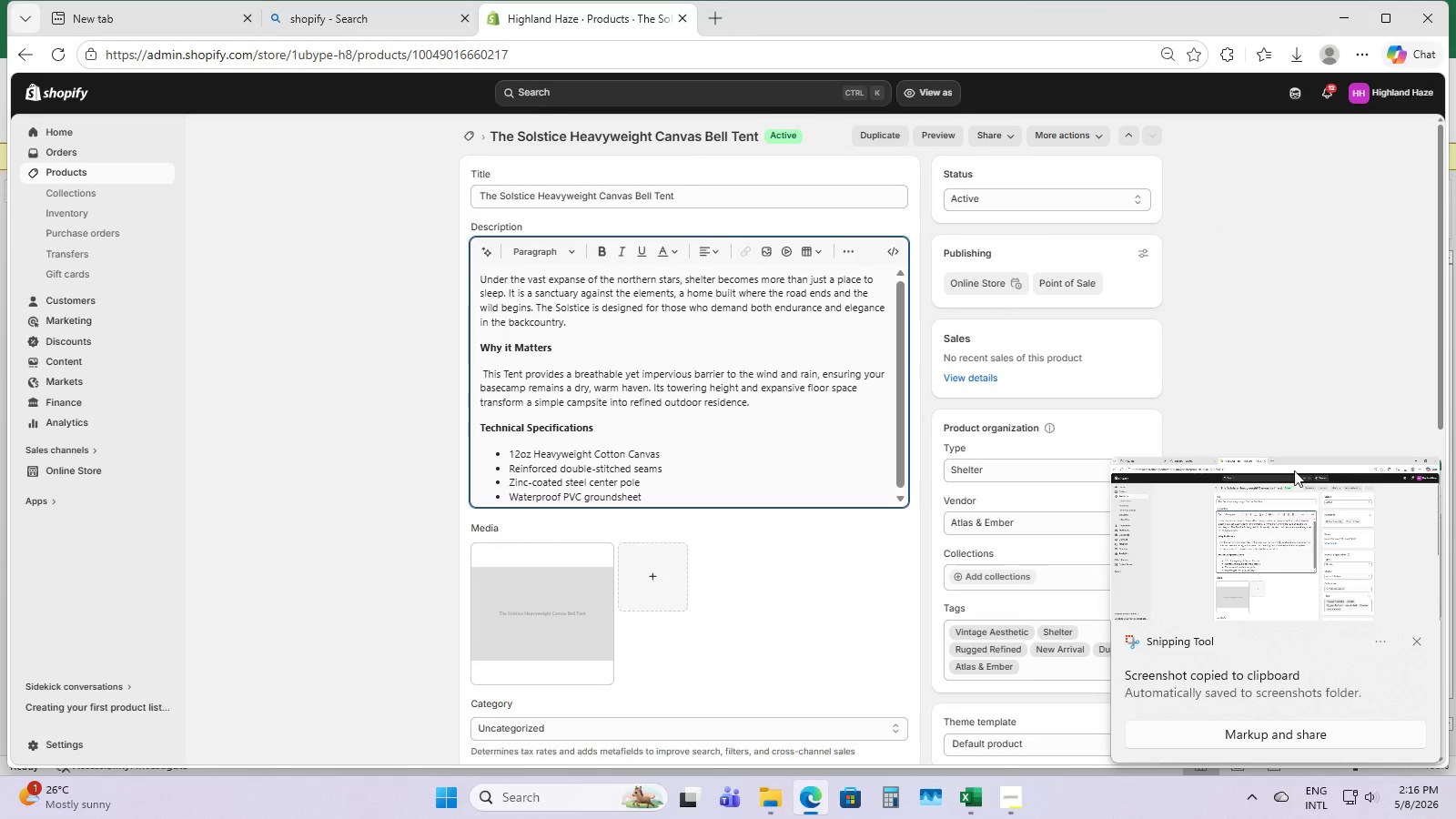 
left_click([1273, 521])
 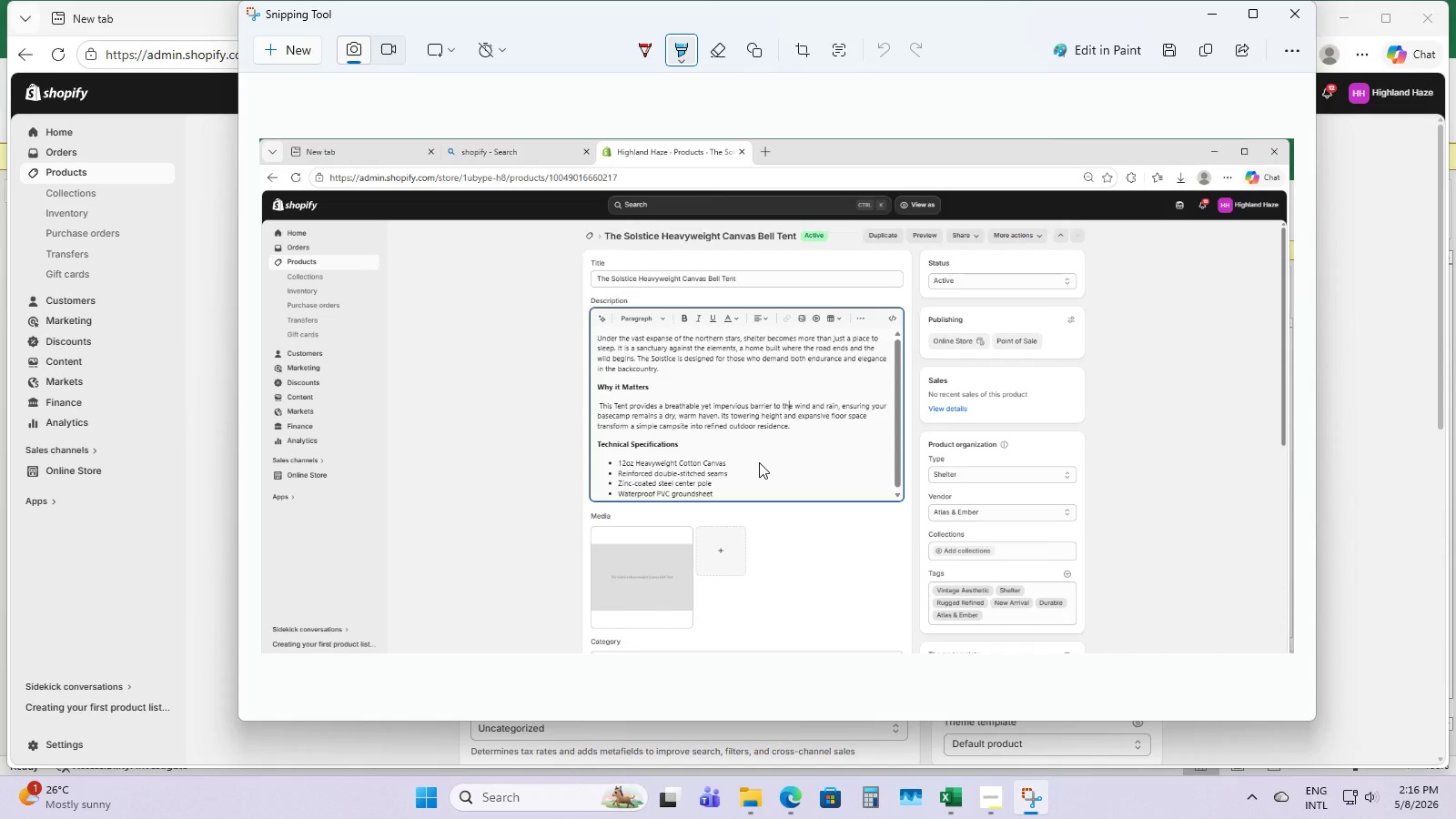 
wait(6.03)
 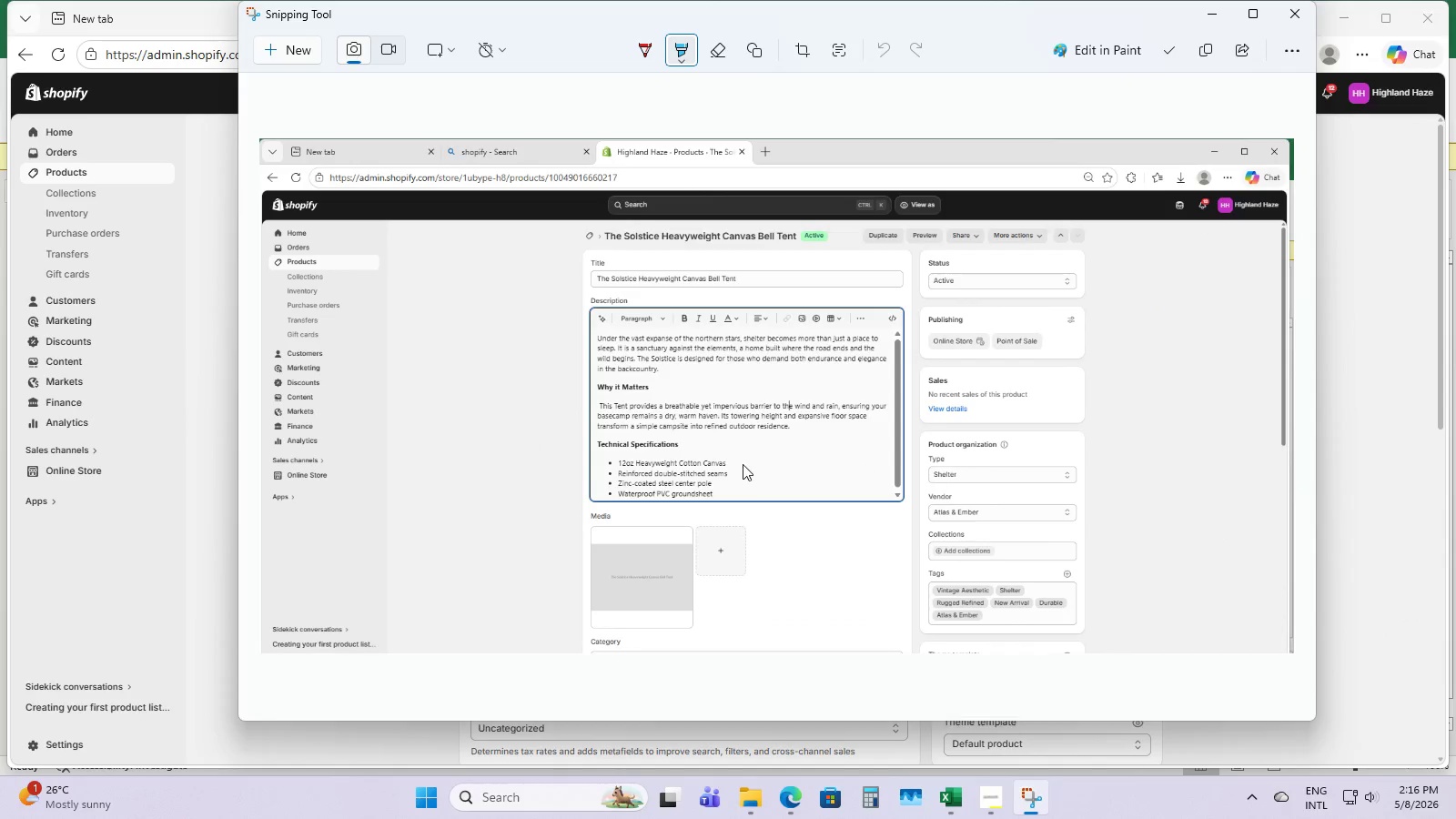 
key(Control+S)
 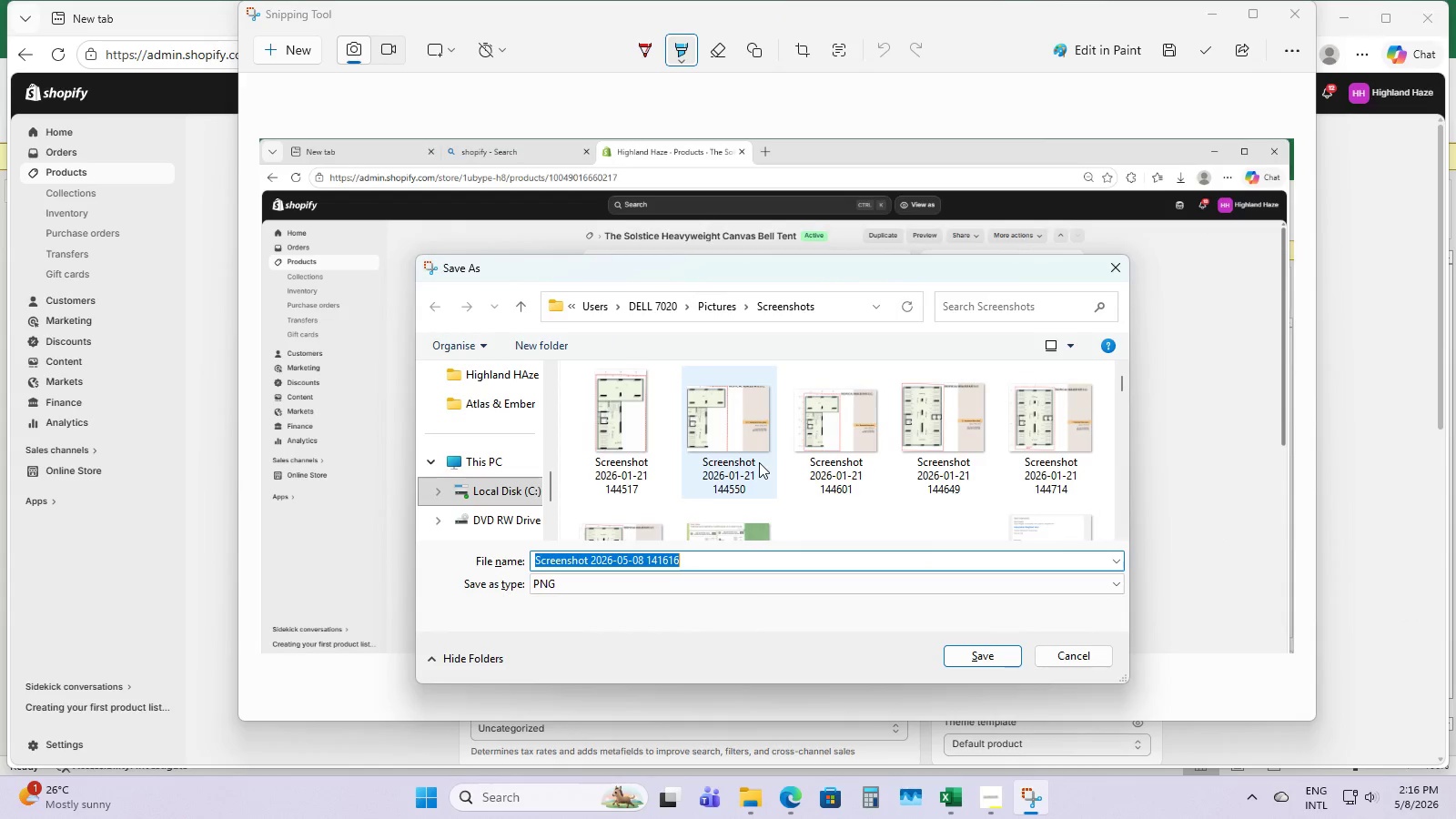 
hold_key(key=ShiftLeft, duration=2.7)
 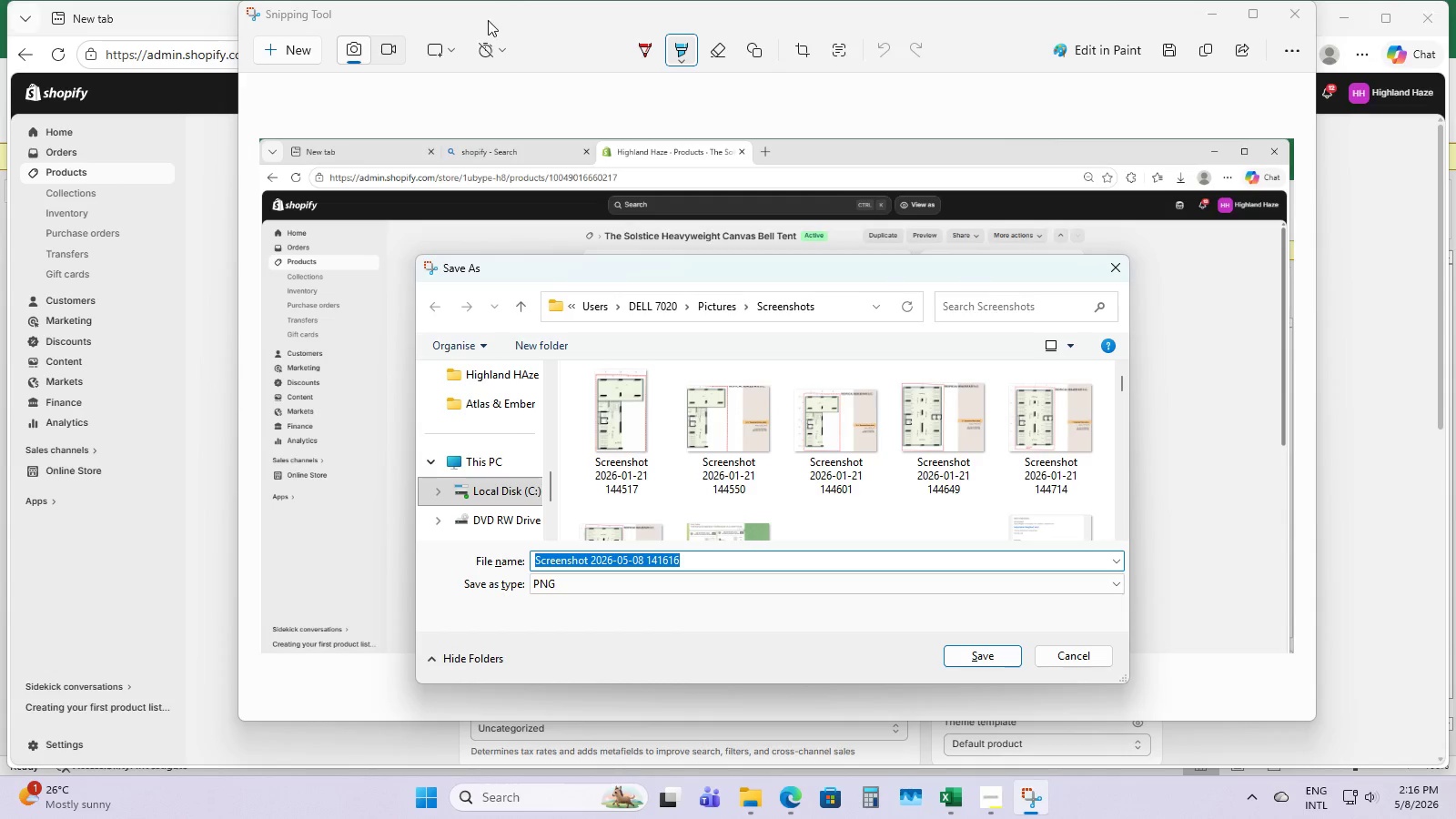 
left_click_drag(start_coordinate=[497, 10], to_coordinate=[485, 312])
 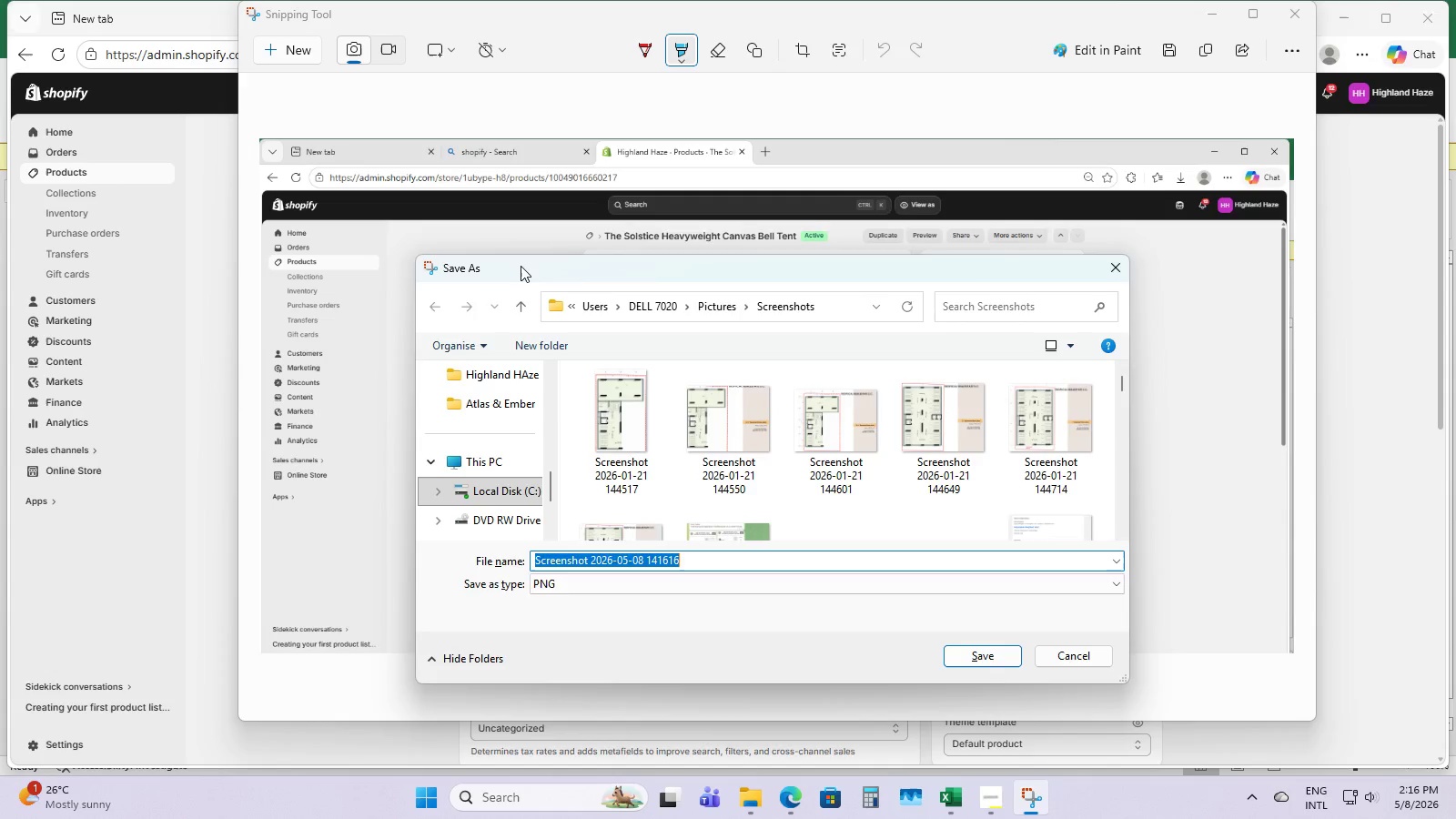 
left_click_drag(start_coordinate=[521, 264], to_coordinate=[553, 500])
 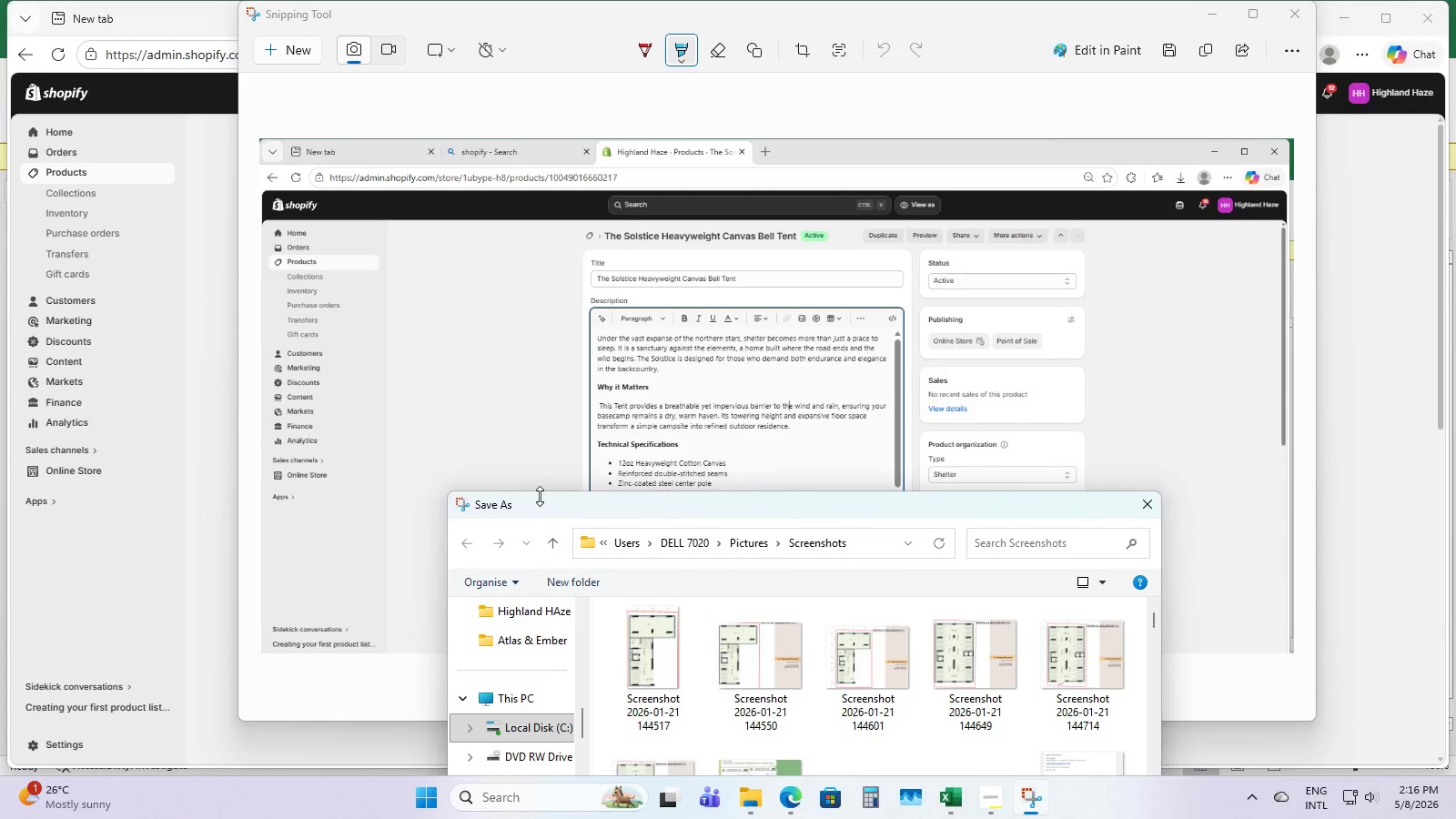 
left_click([540, 496])
 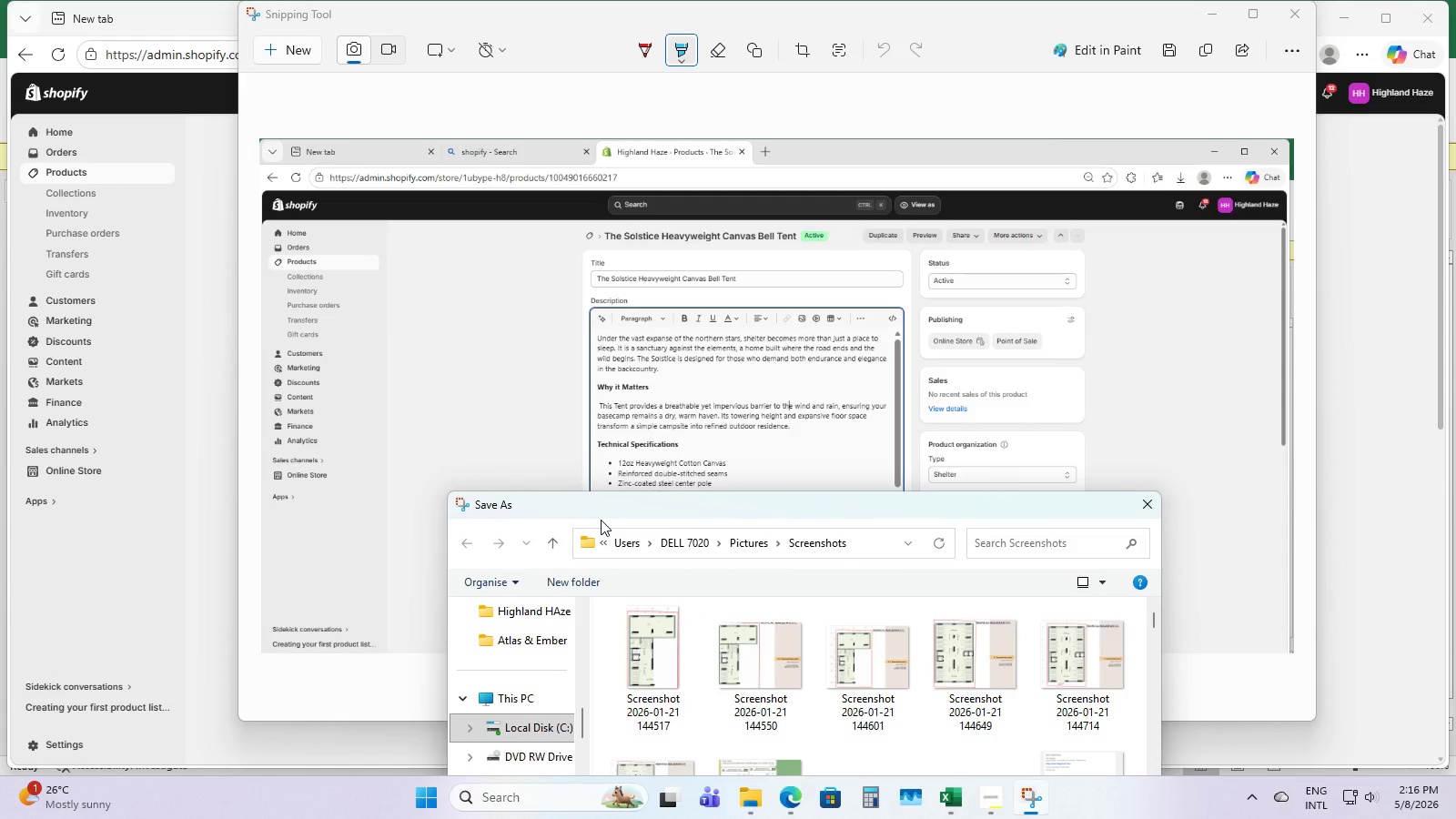 
left_click_drag(start_coordinate=[604, 496], to_coordinate=[638, 253])
 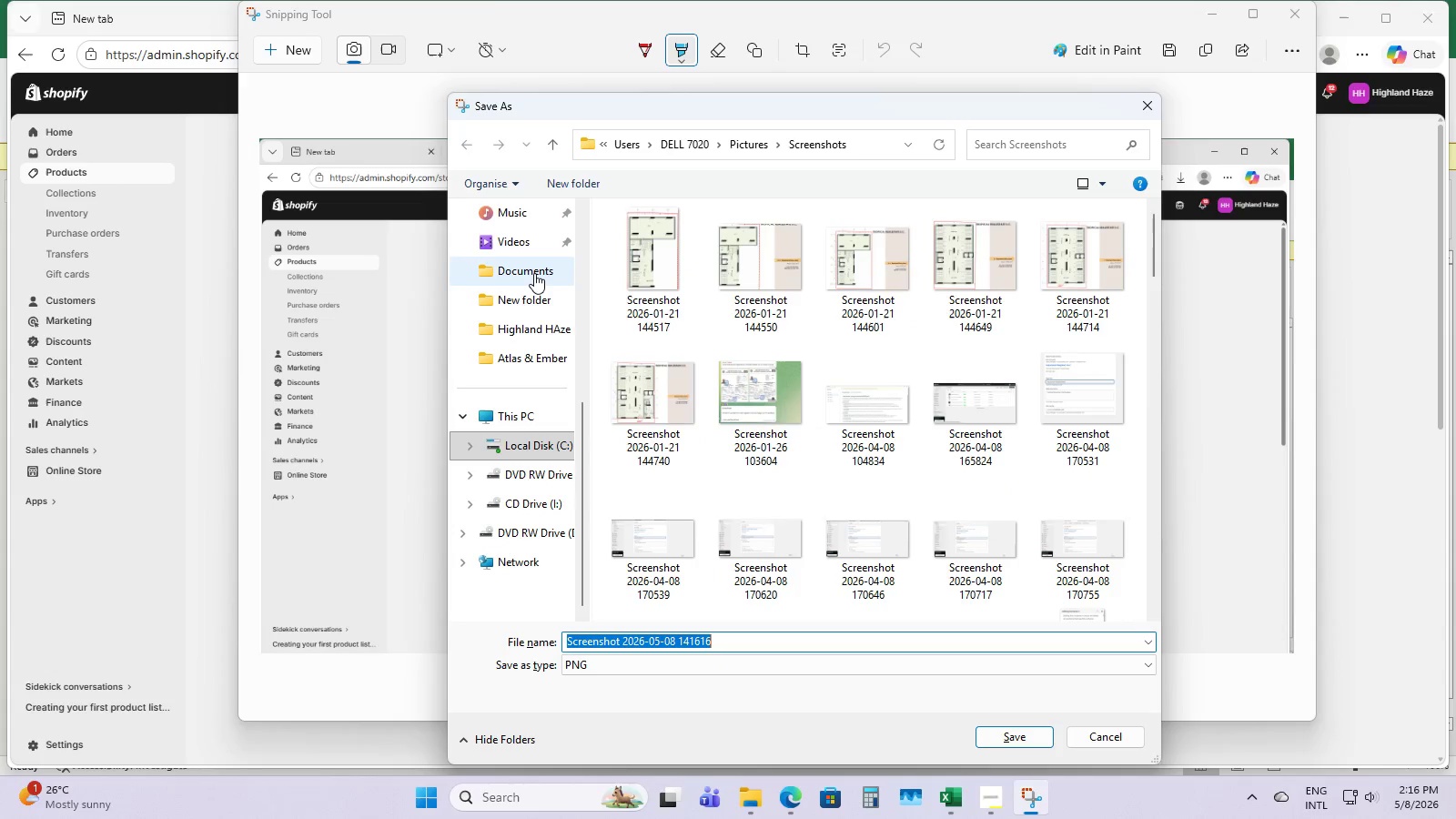 
scroll: coordinate [527, 270], scroll_direction: up, amount: 2.0
 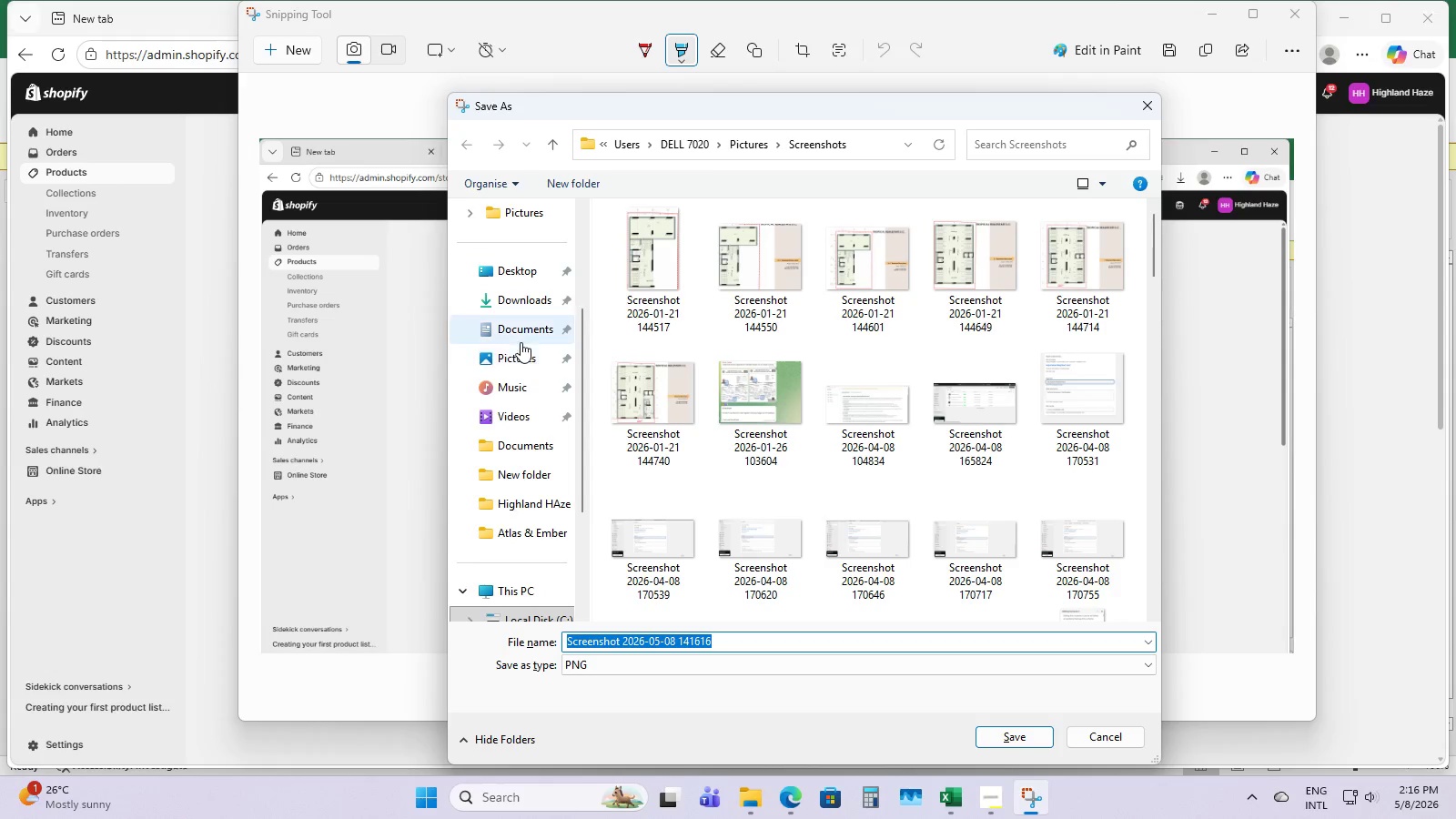 
left_click([521, 338])
 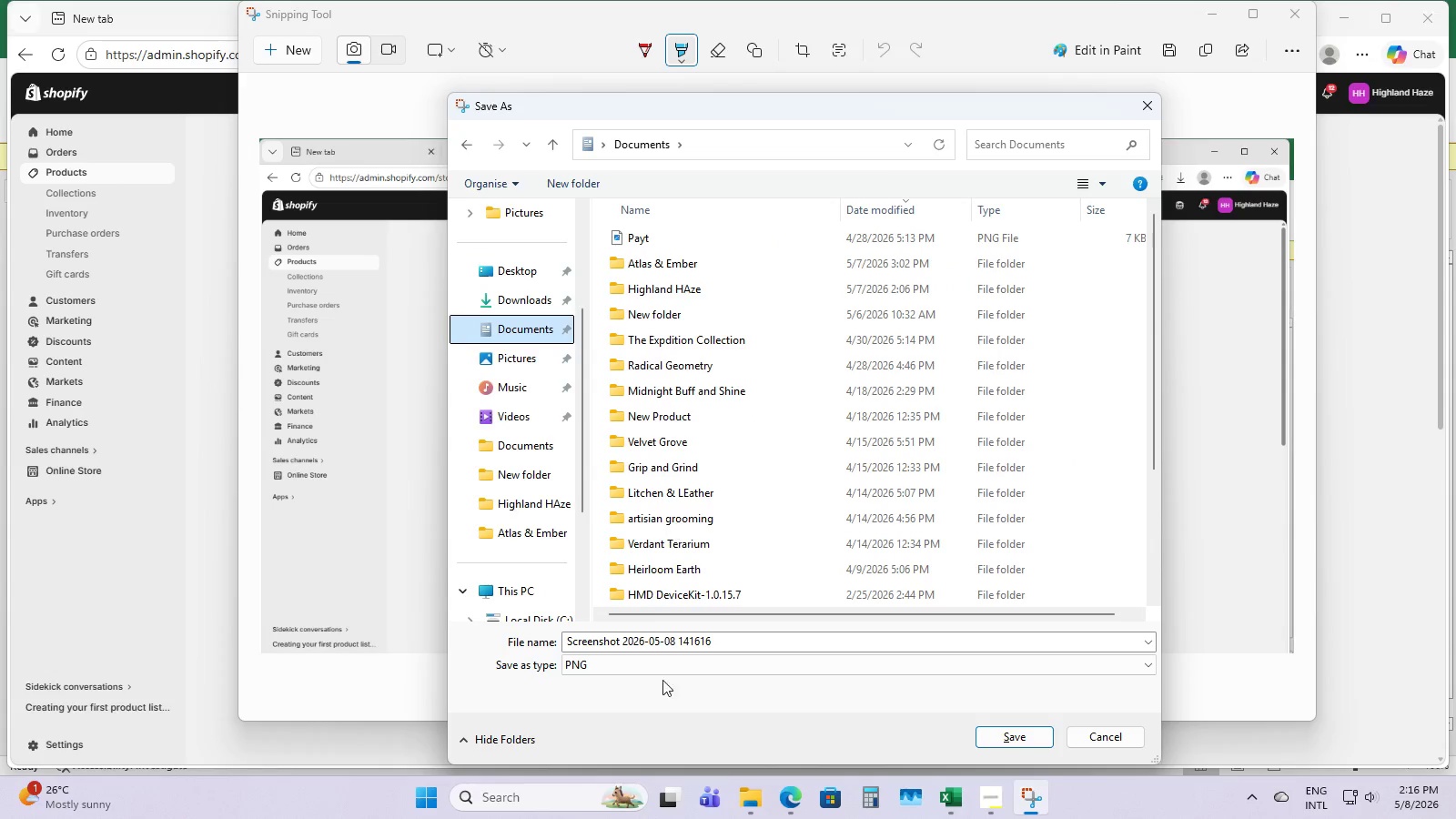 
left_click([720, 648])
 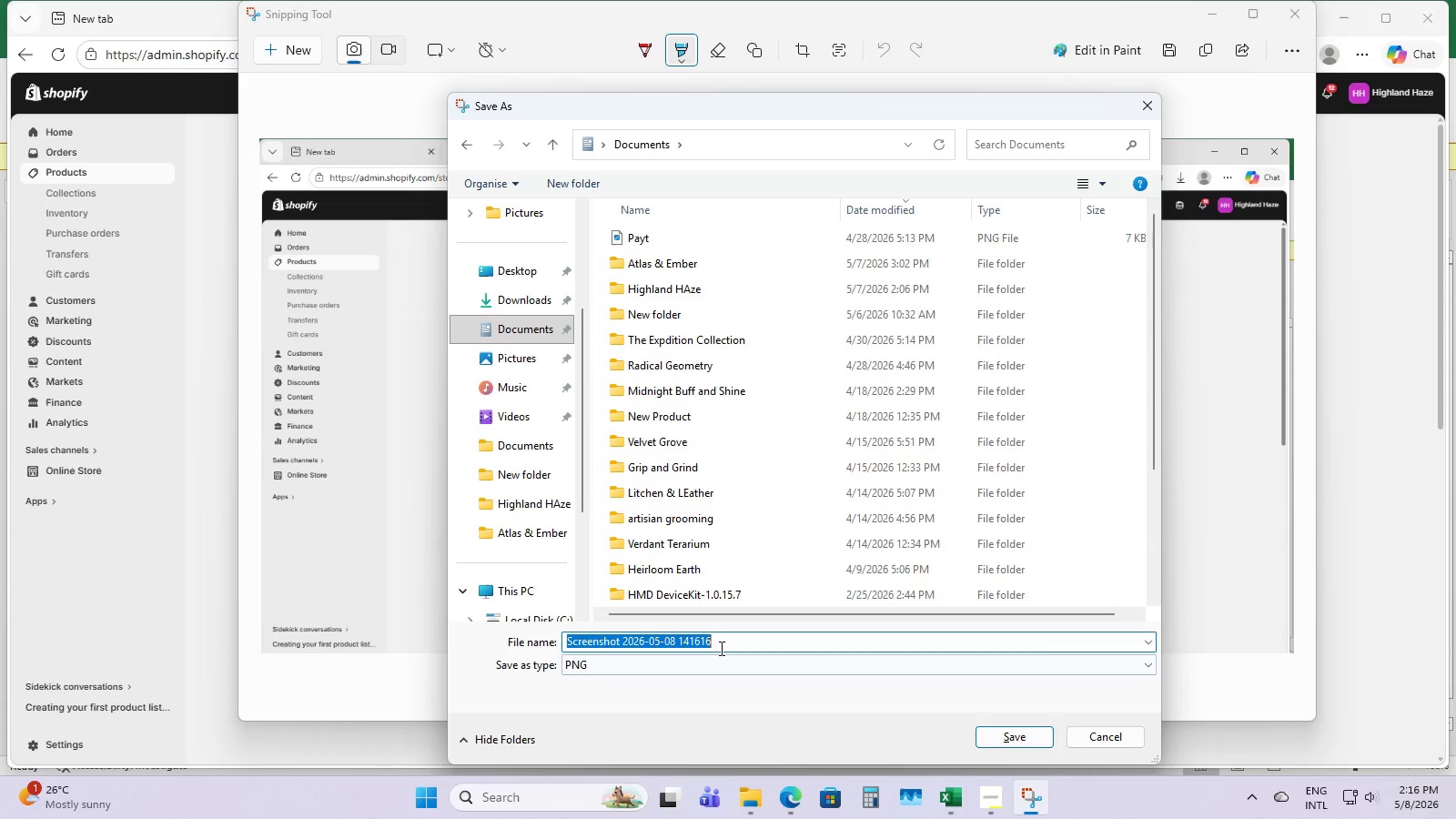 
type(The Solici)
key(Backspace)
key(Backspace)
key(Backspace)
type(stcie)
key(Backspace)
key(Backspace)
key(Backspace)
key(Backspace)
key(Backspace)
 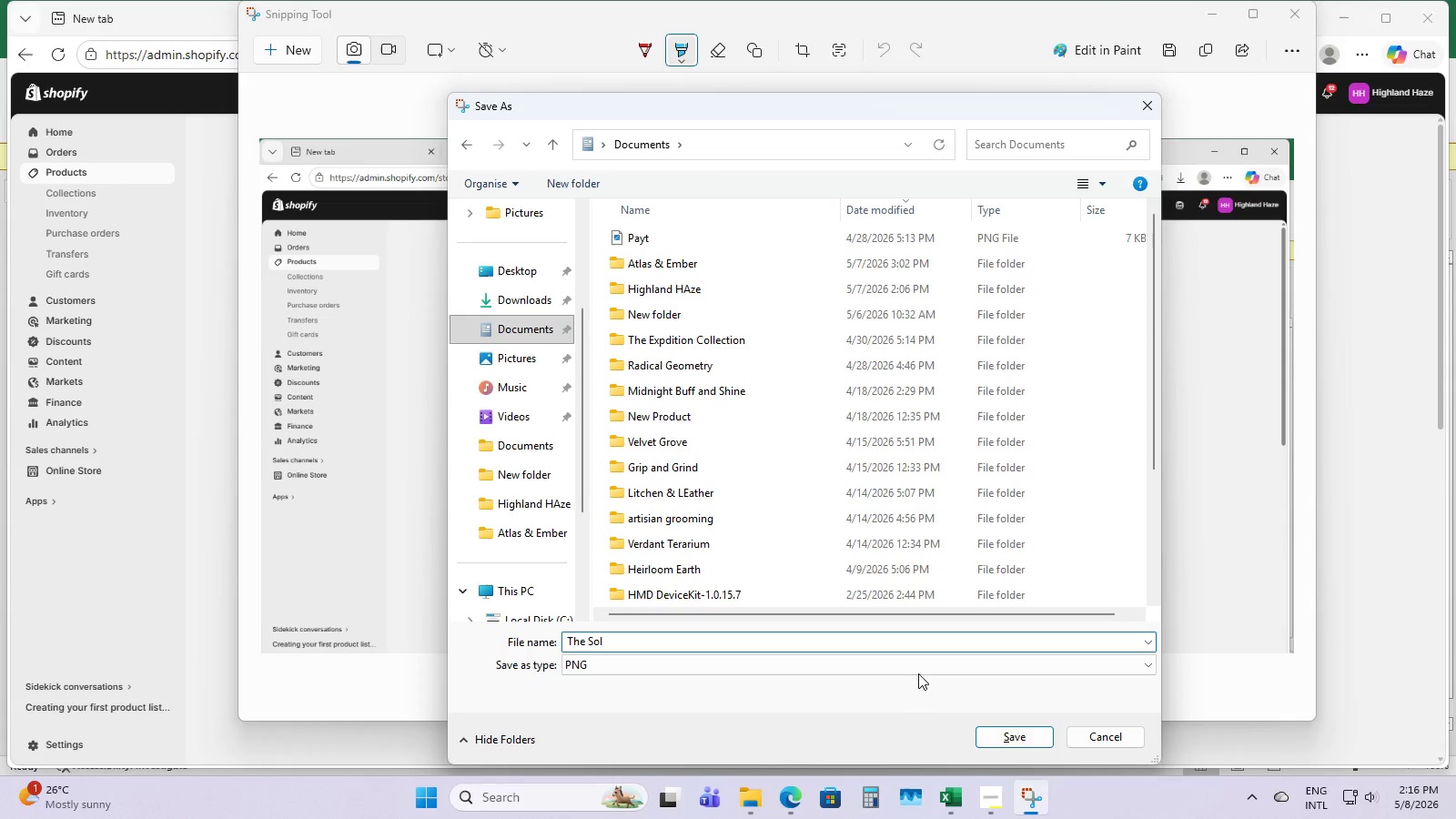 
left_click([885, 672])
 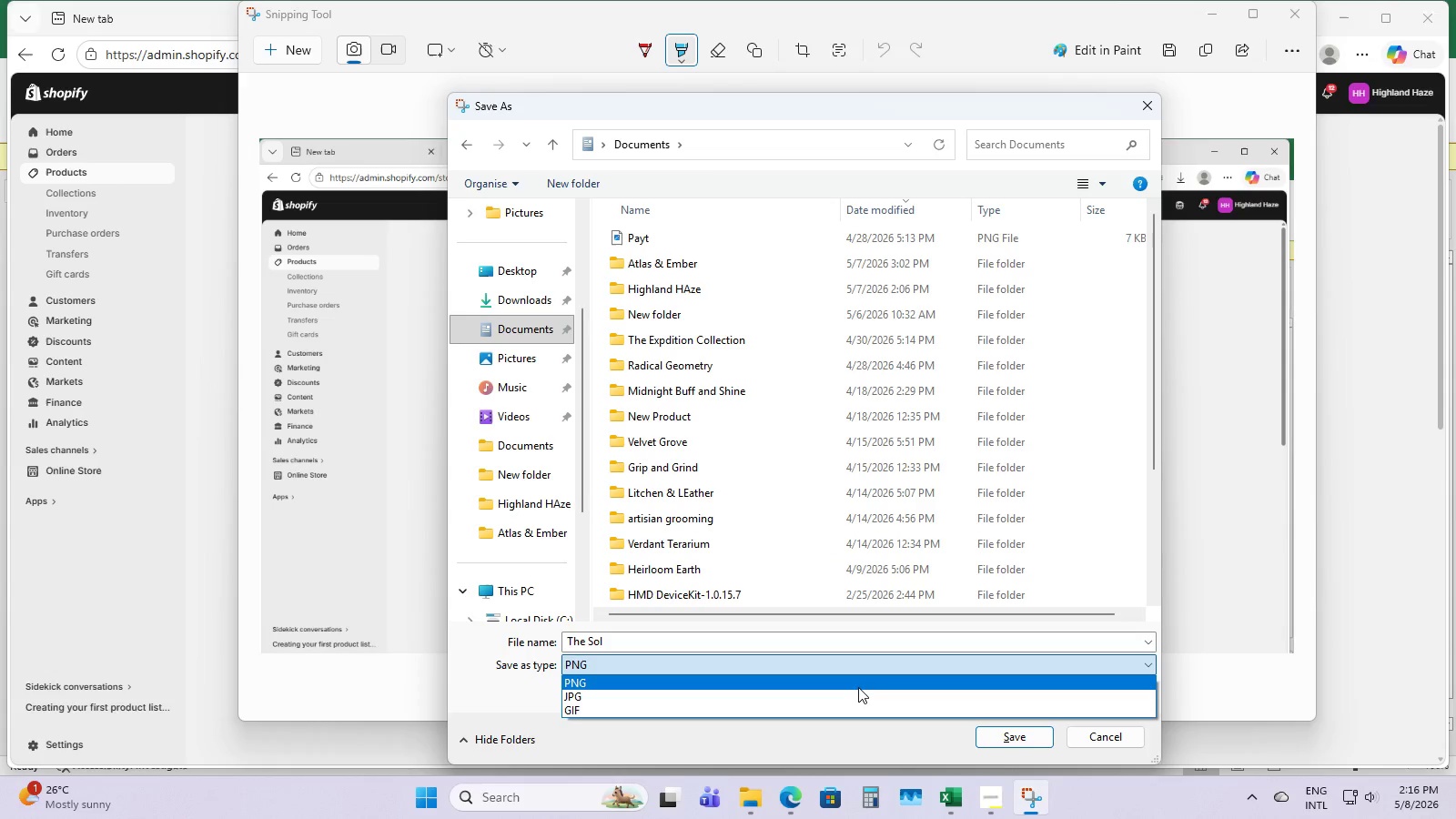 
left_click([858, 687])
 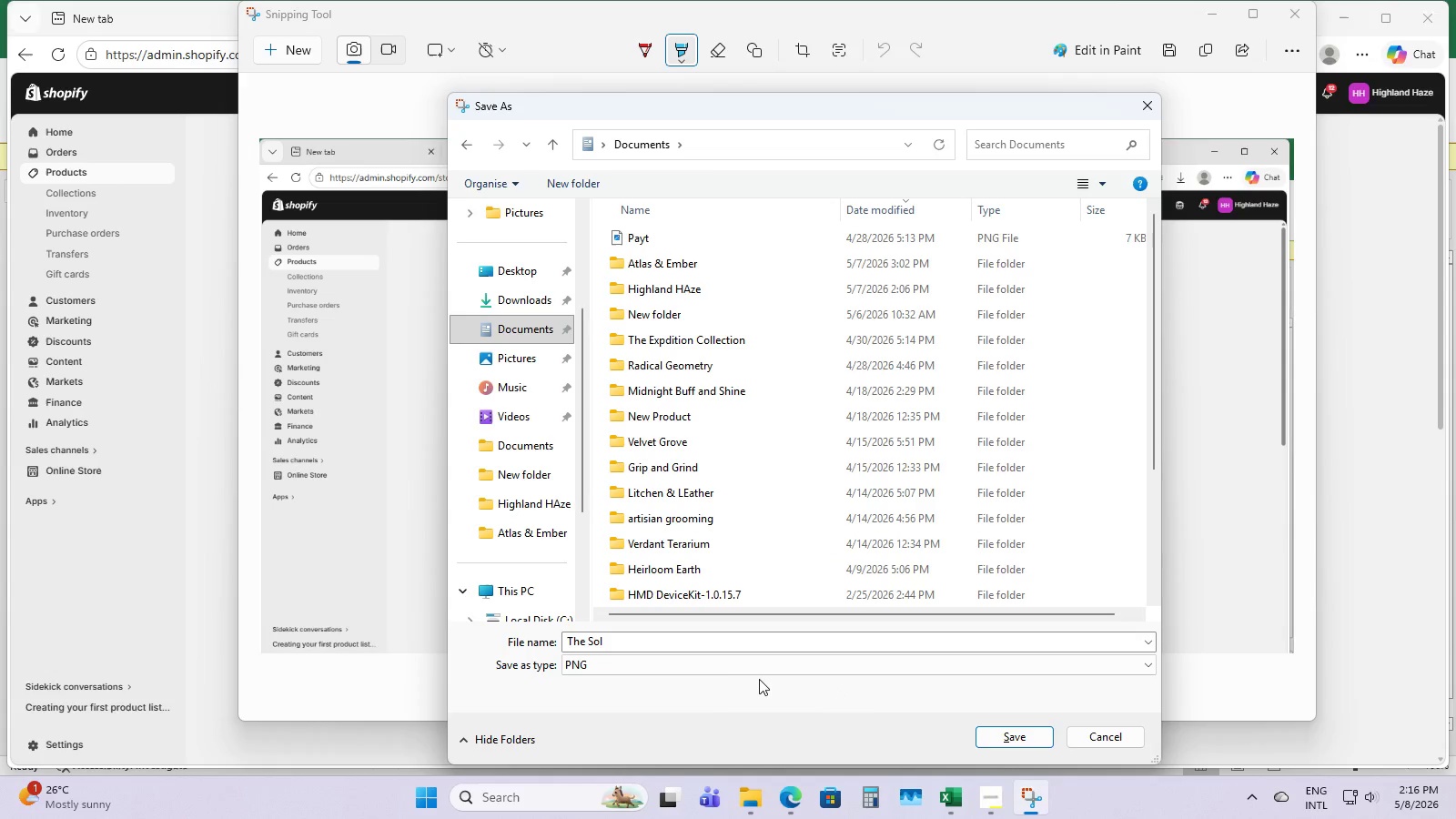 
double_click([717, 673])
 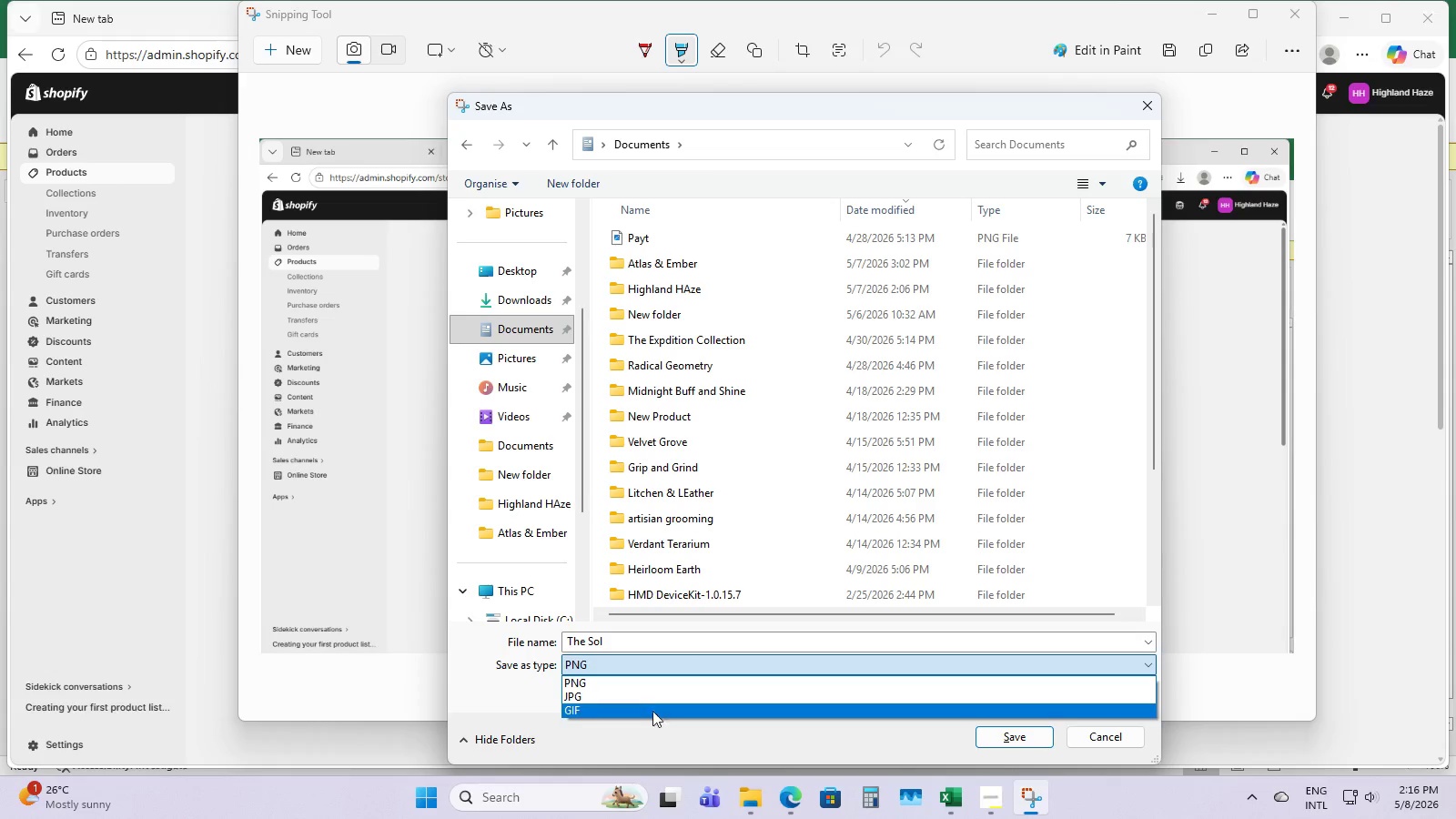 
left_click([655, 698])
 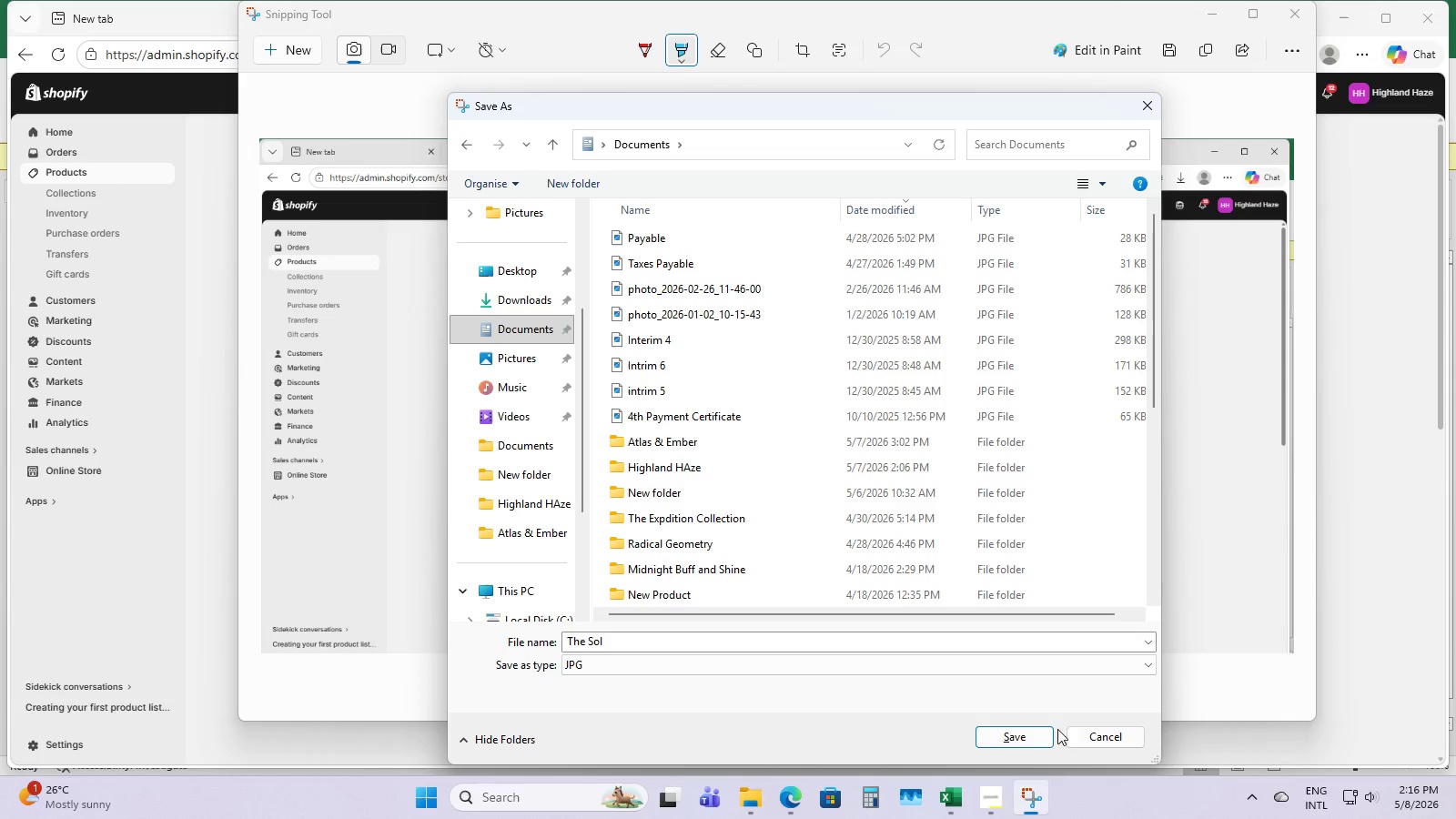 
left_click([1019, 741])
 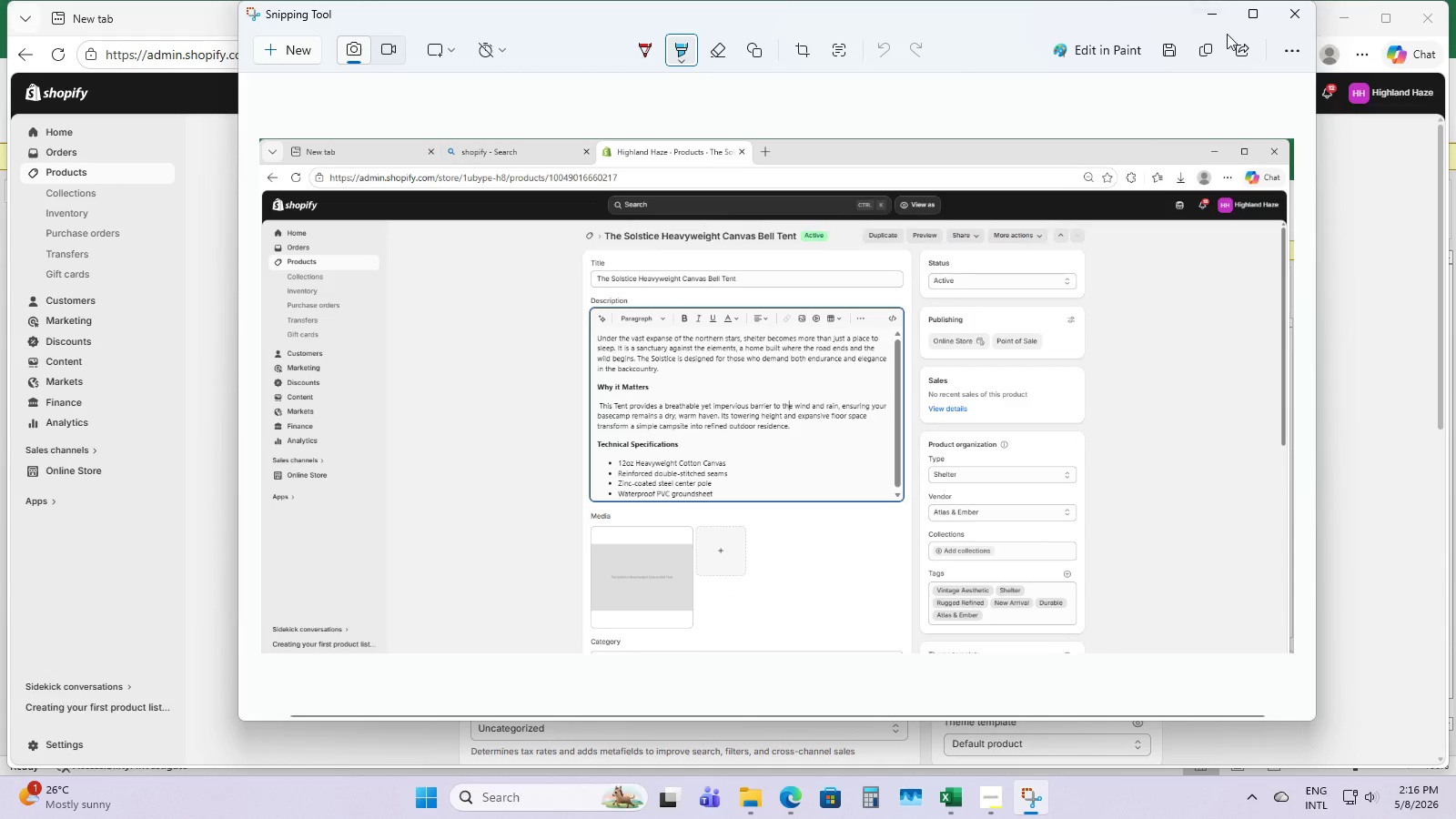 
left_click([1205, 13])
 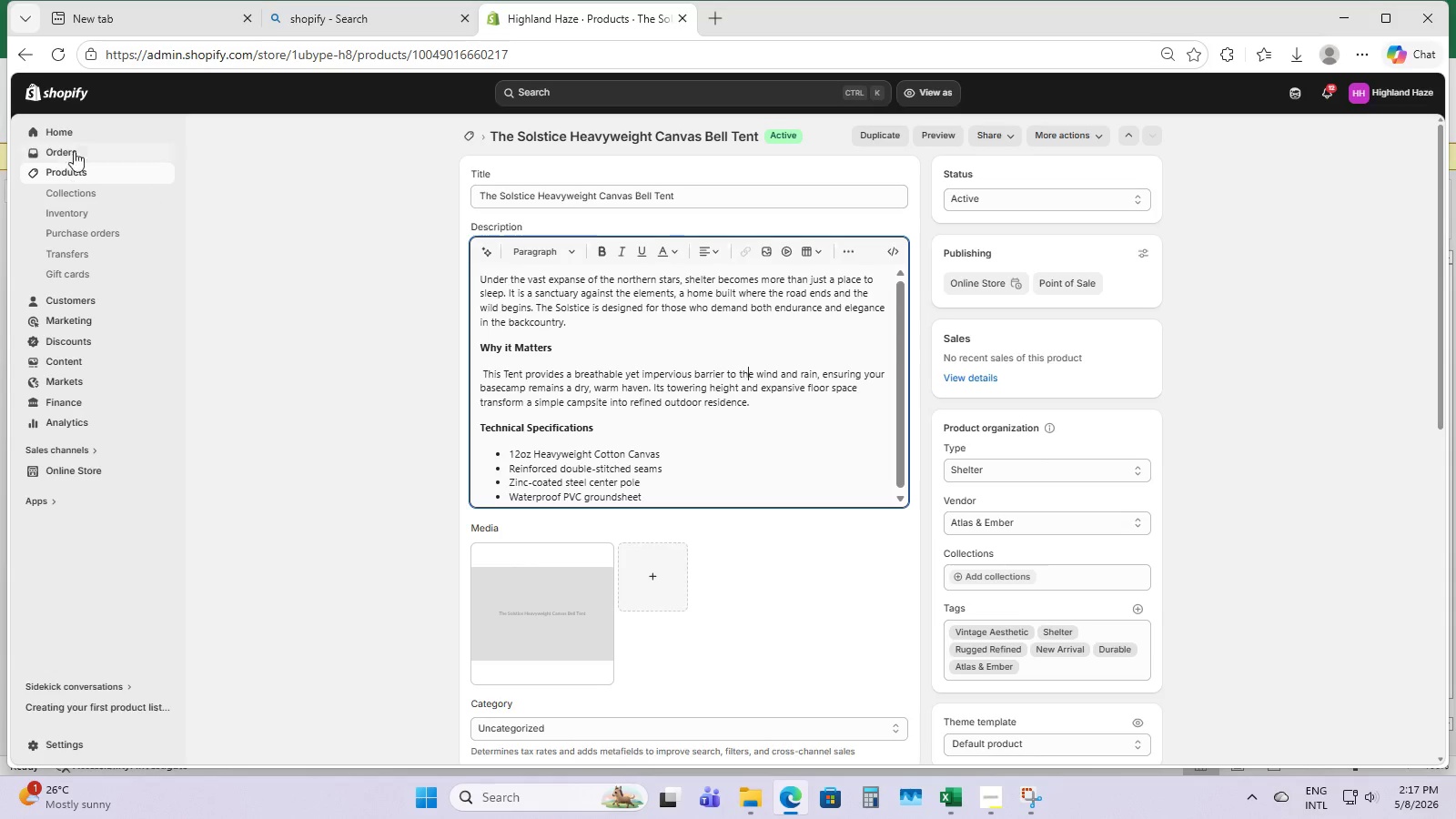 
left_click([75, 173])
 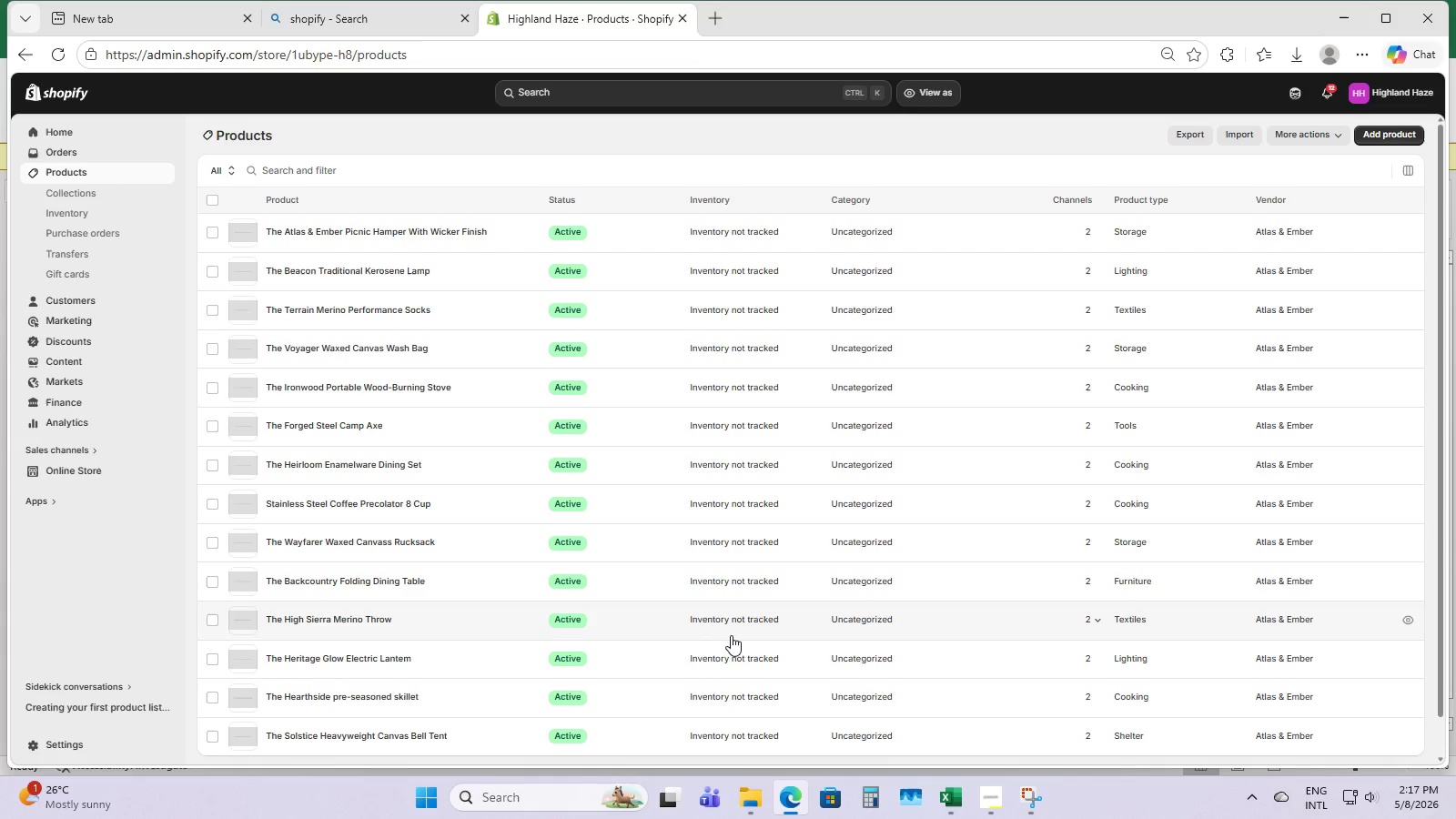 
wait(21.56)
 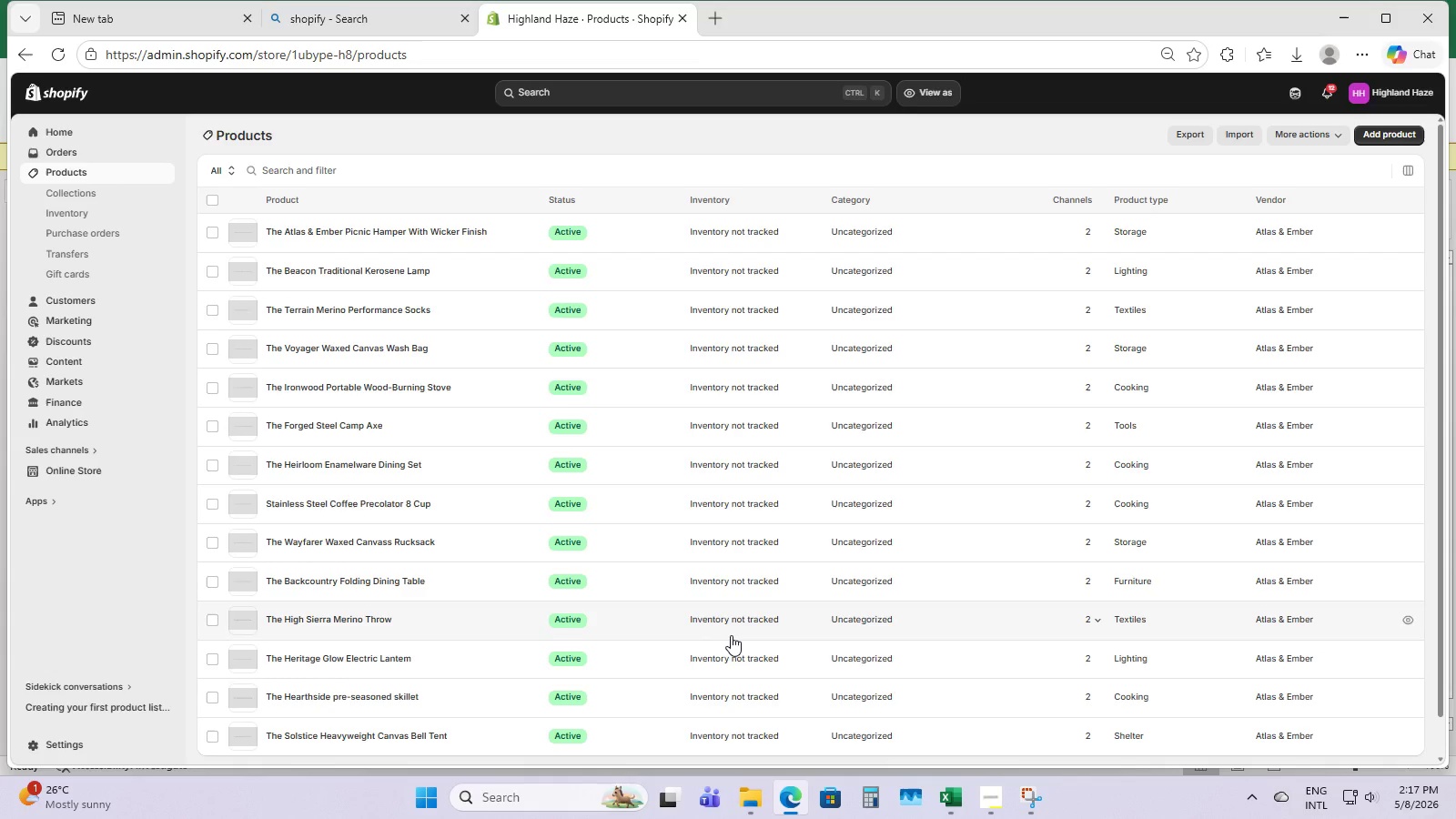 
scroll: coordinate [515, 647], scroll_direction: down, amount: 5.0
 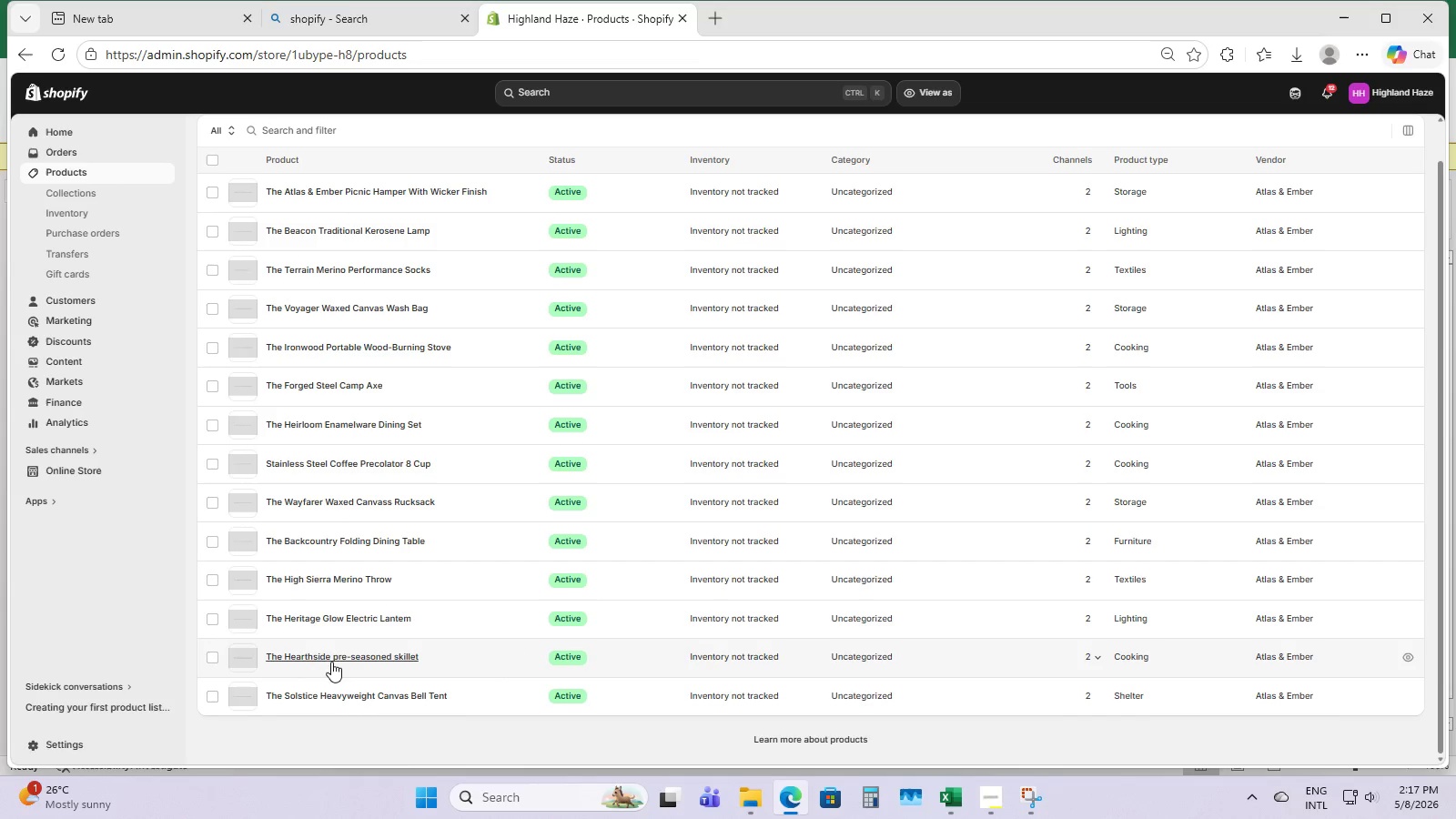 
left_click([331, 654])
 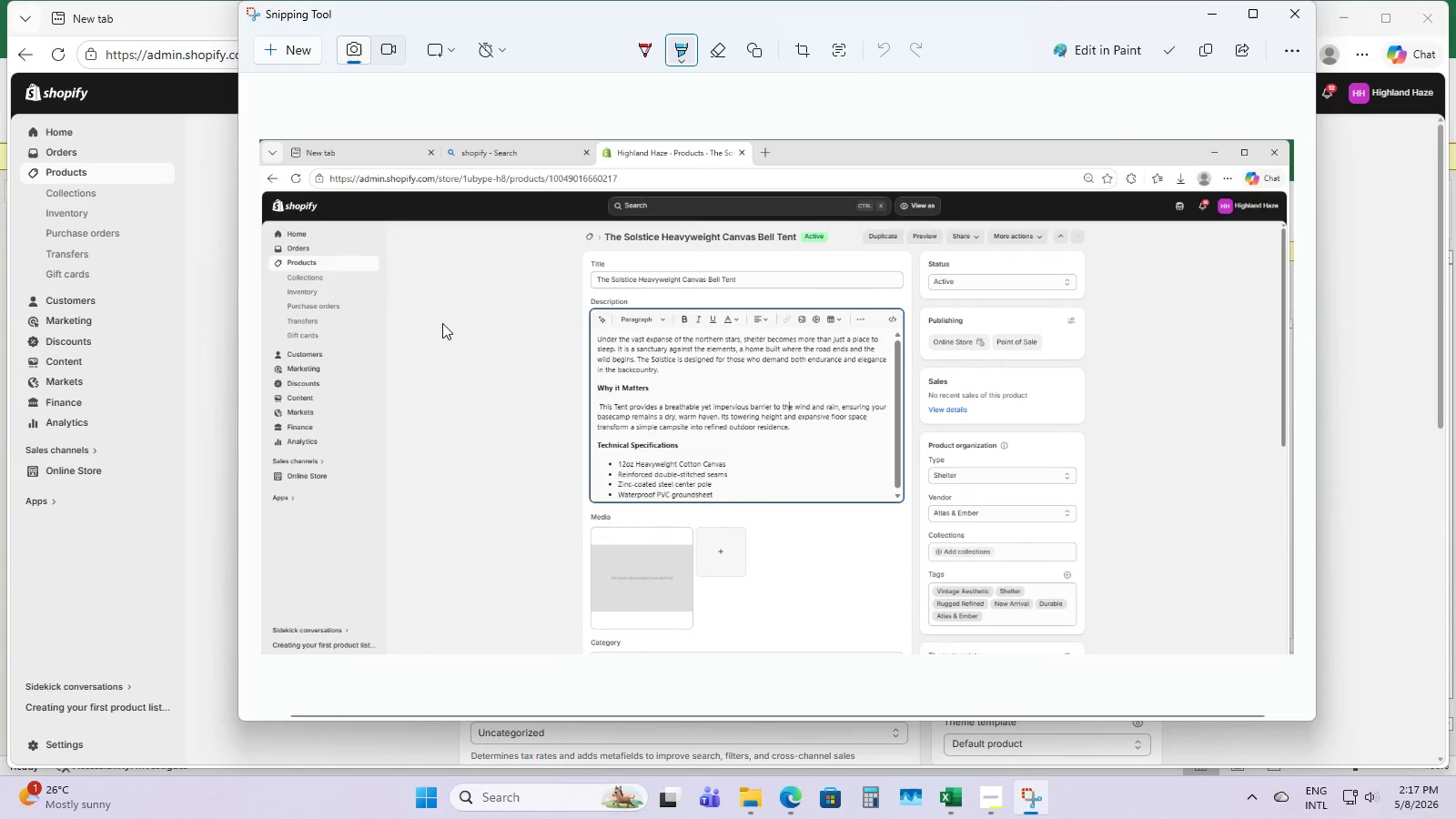 
left_click([308, 45])
 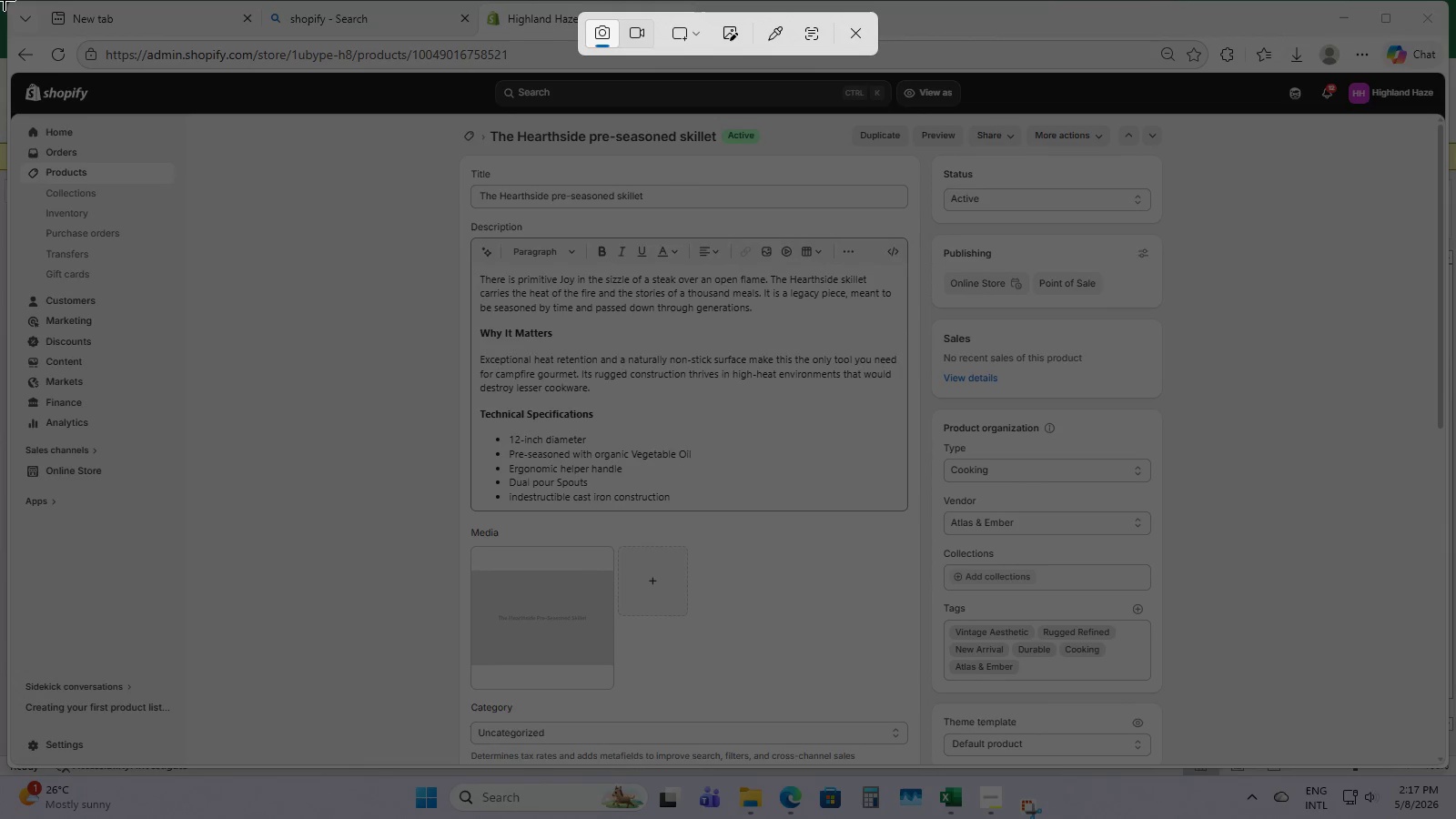 
left_click_drag(start_coordinate=[5, 0], to_coordinate=[1455, 713])
 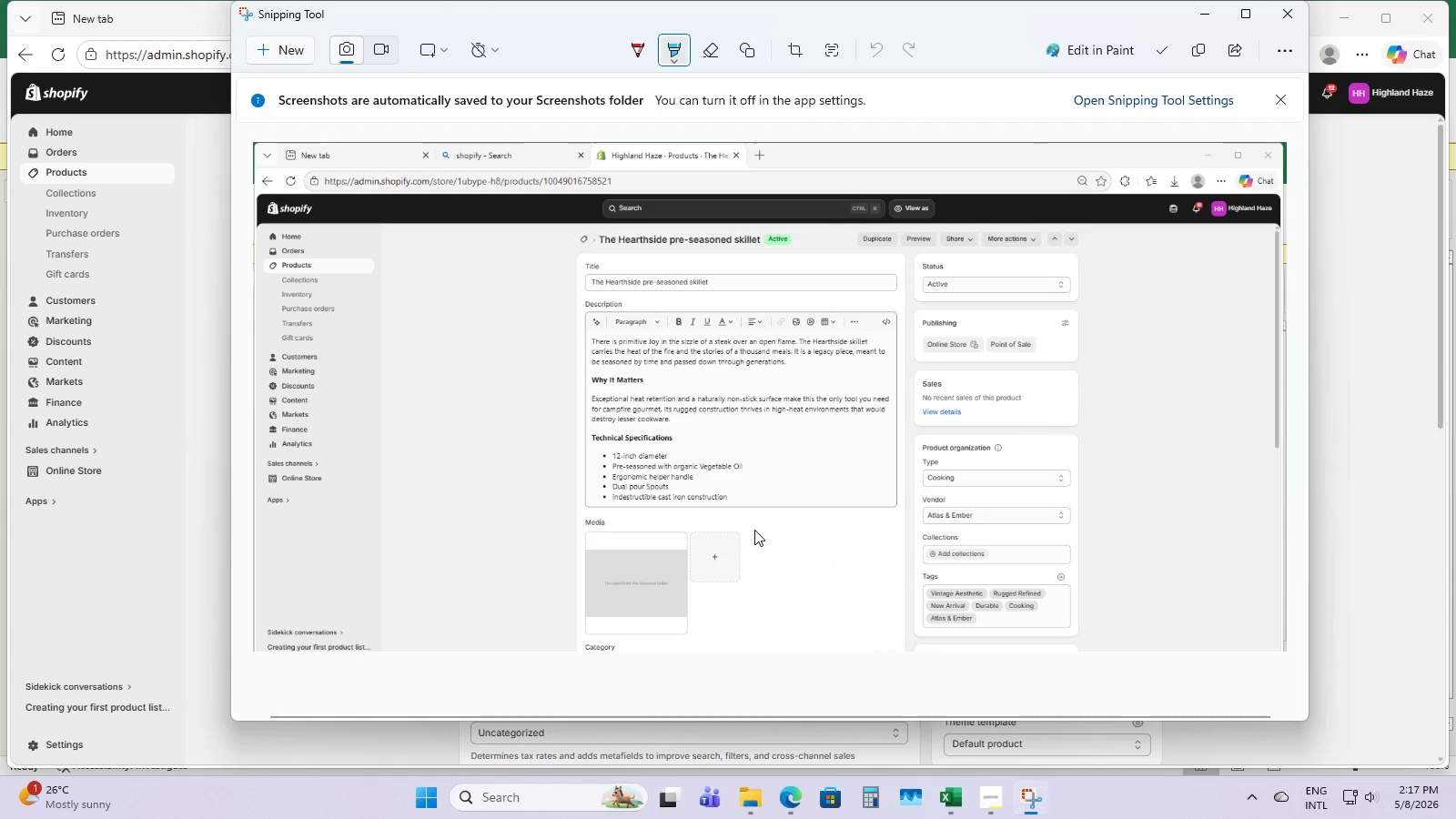 
key(Control+S)
 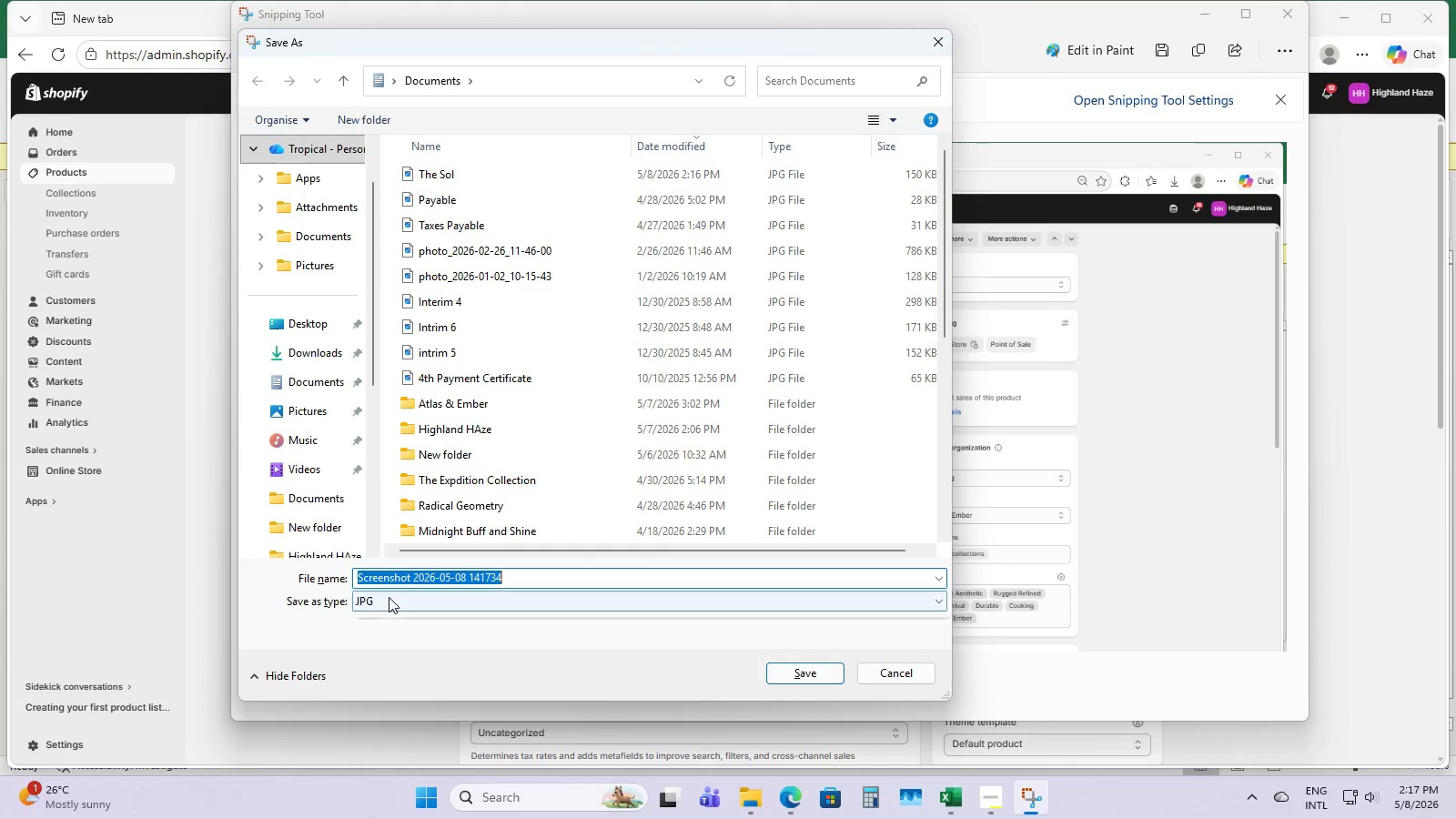 
left_click([389, 616])
 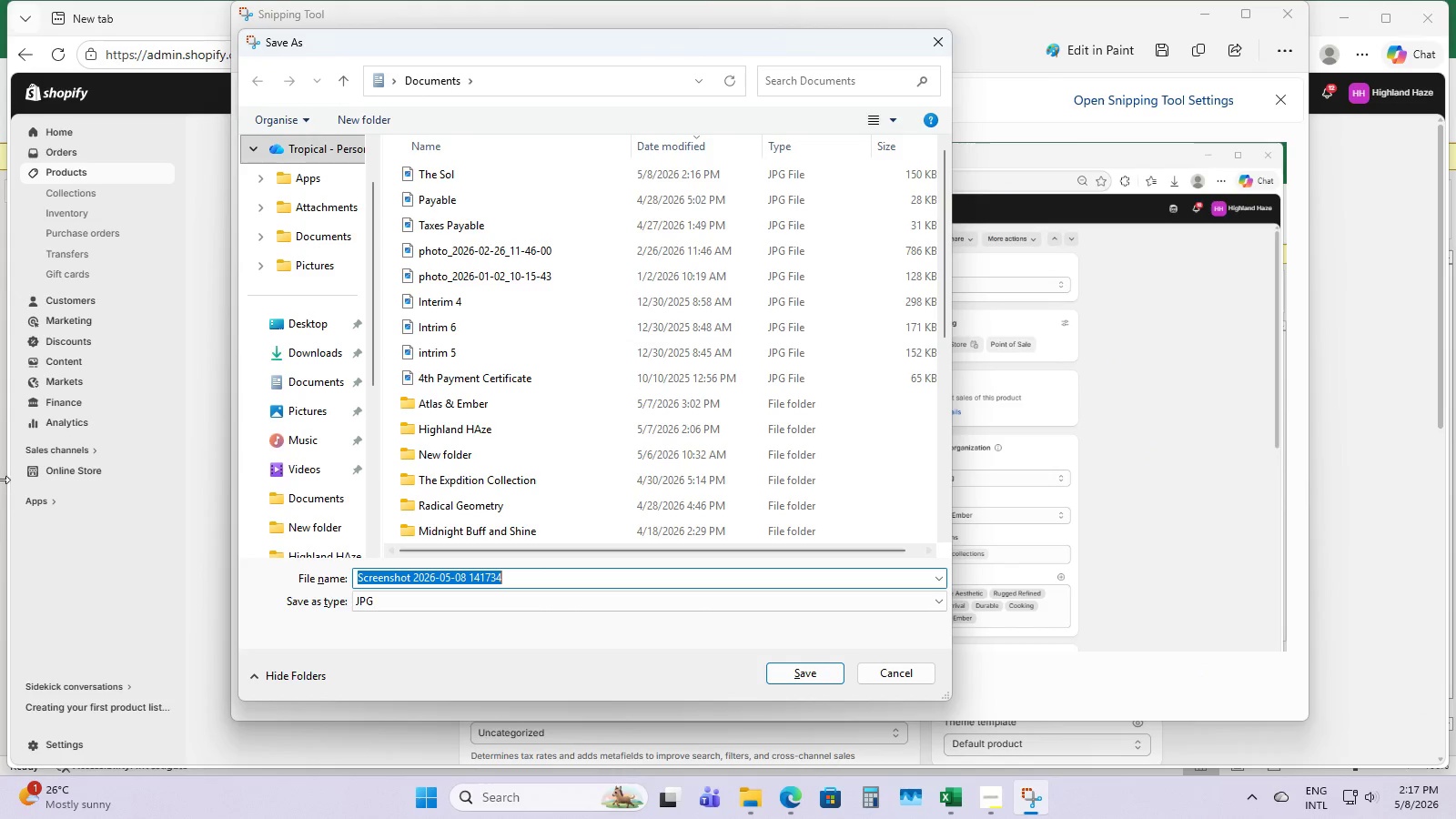 
scroll: coordinate [352, 290], scroll_direction: up, amount: 4.0
 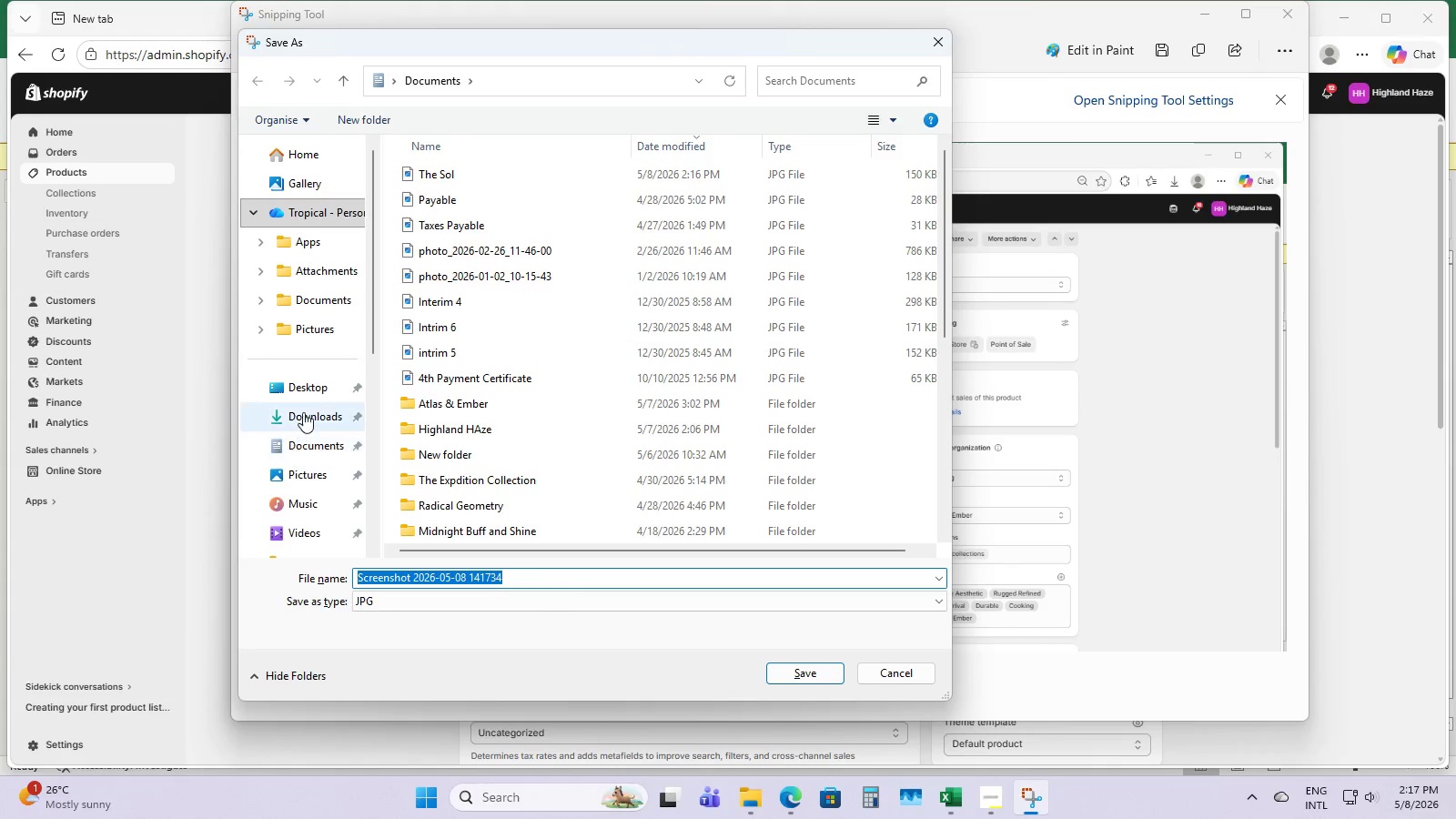 
left_click([298, 436])
 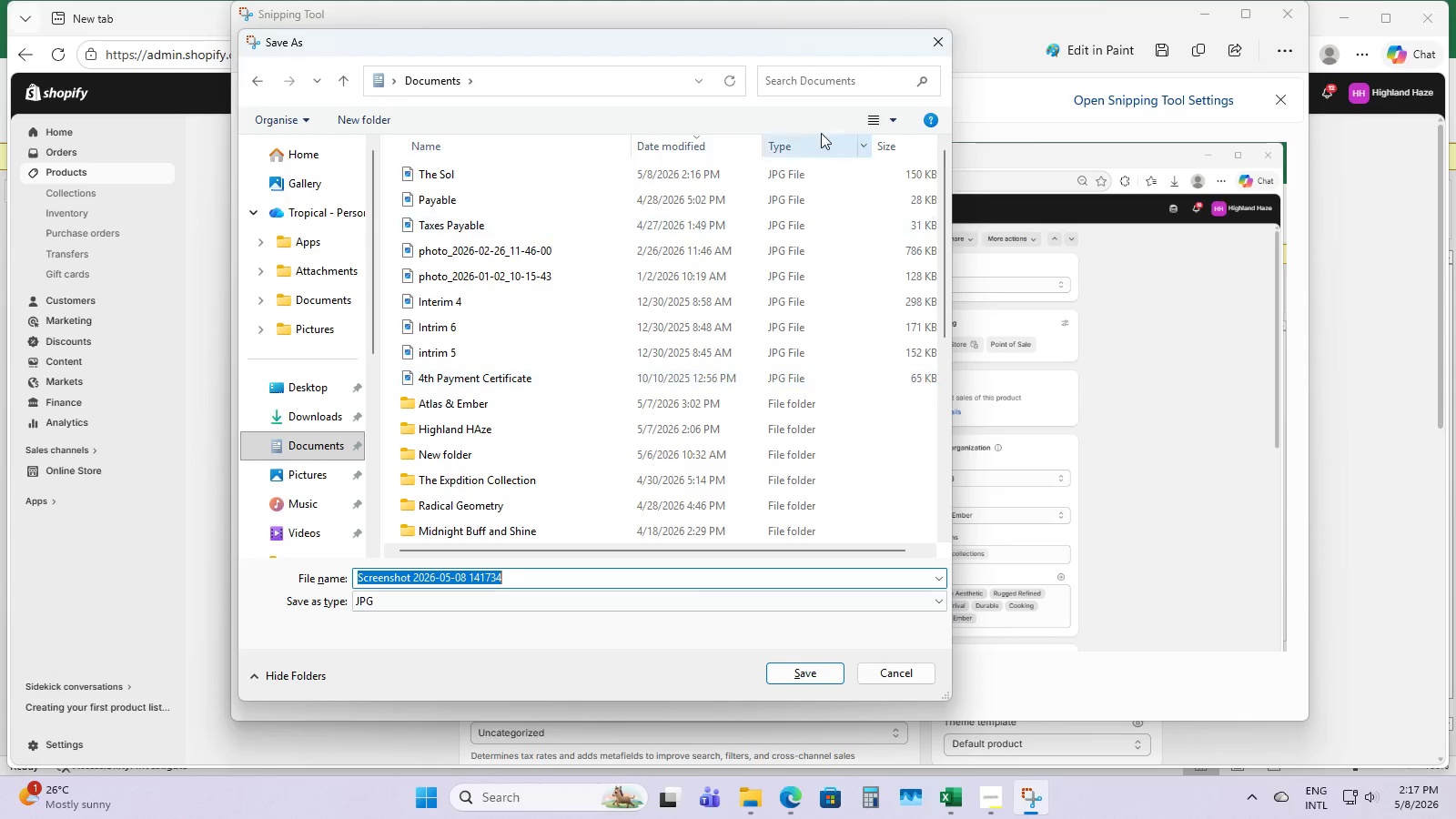 
left_click_drag(start_coordinate=[760, 43], to_coordinate=[885, 99])
 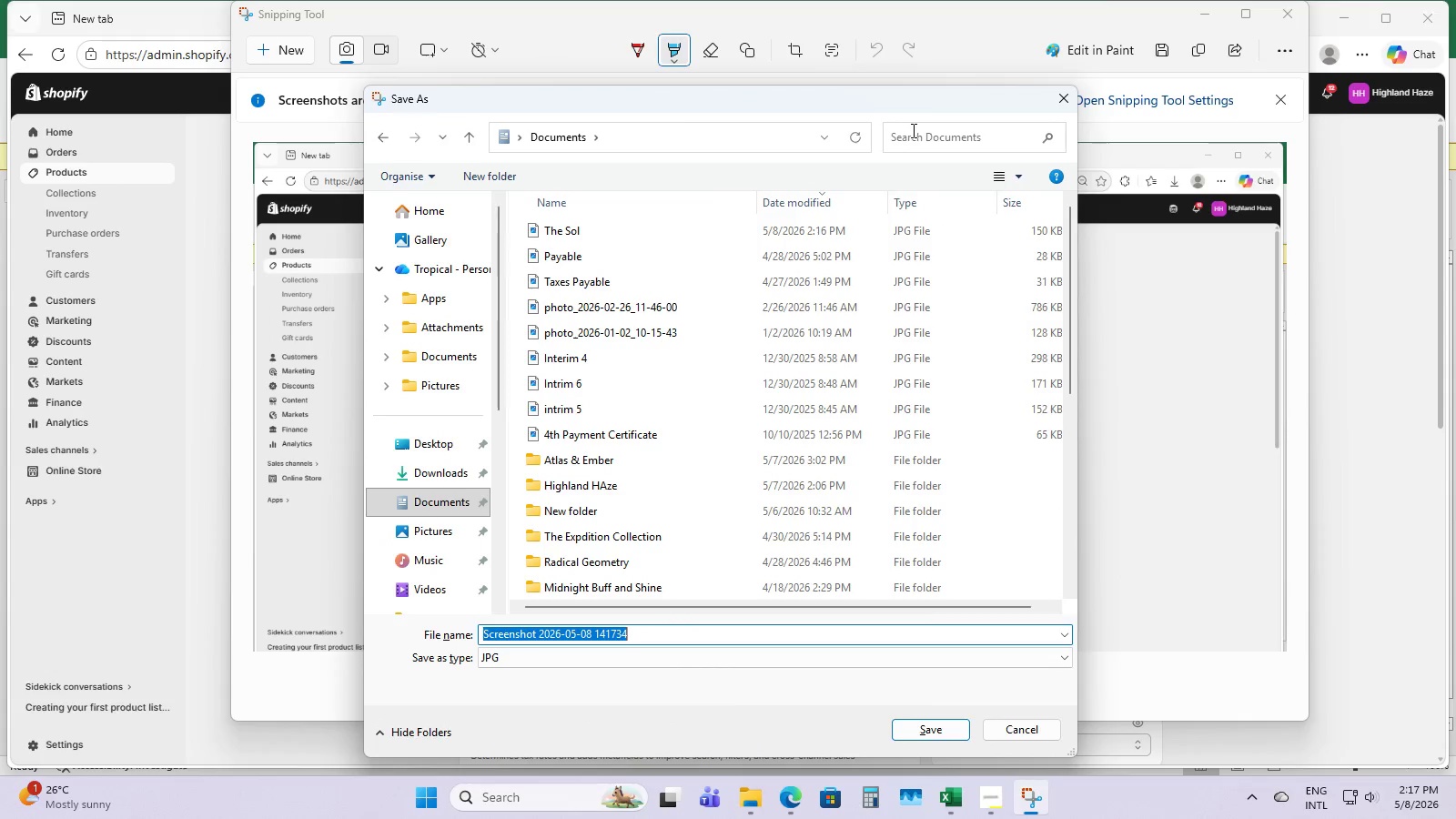 
type(The HEa)
key(Backspace)
key(Backspace)
type(earth sode)
key(Backspace)
key(Backspace)
key(Backspace)
type(ide)
 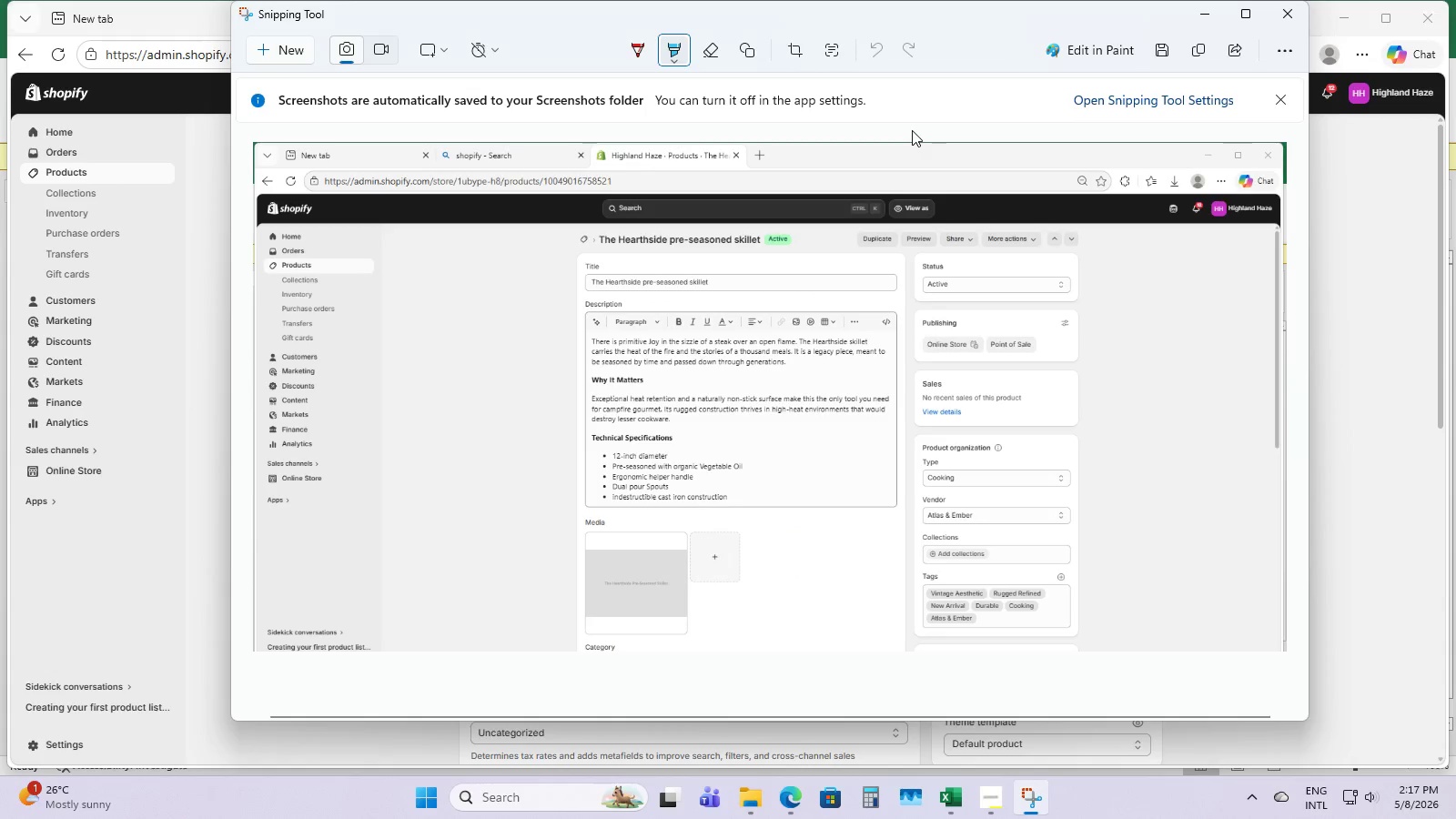 
 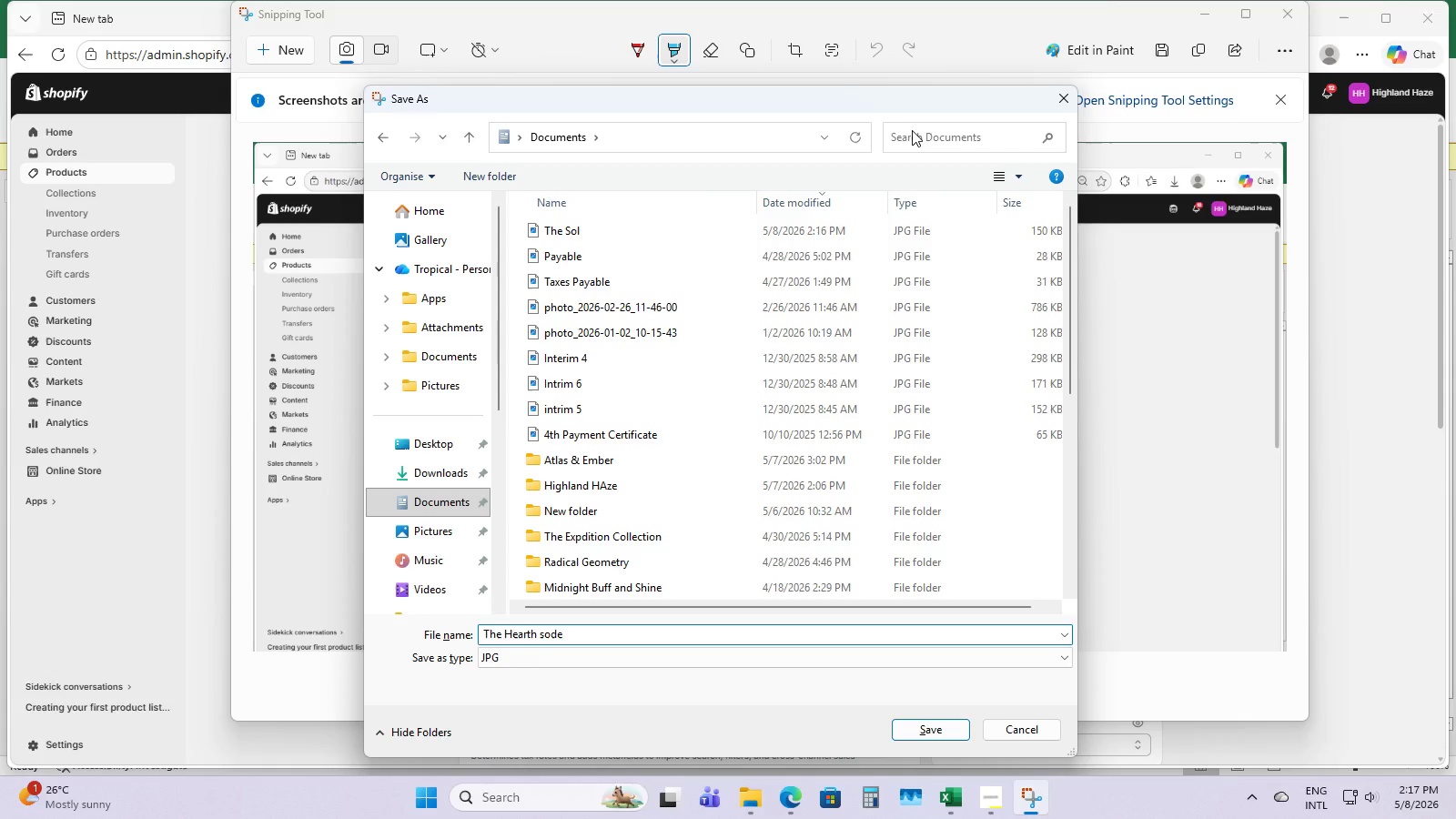 
key(Enter)
 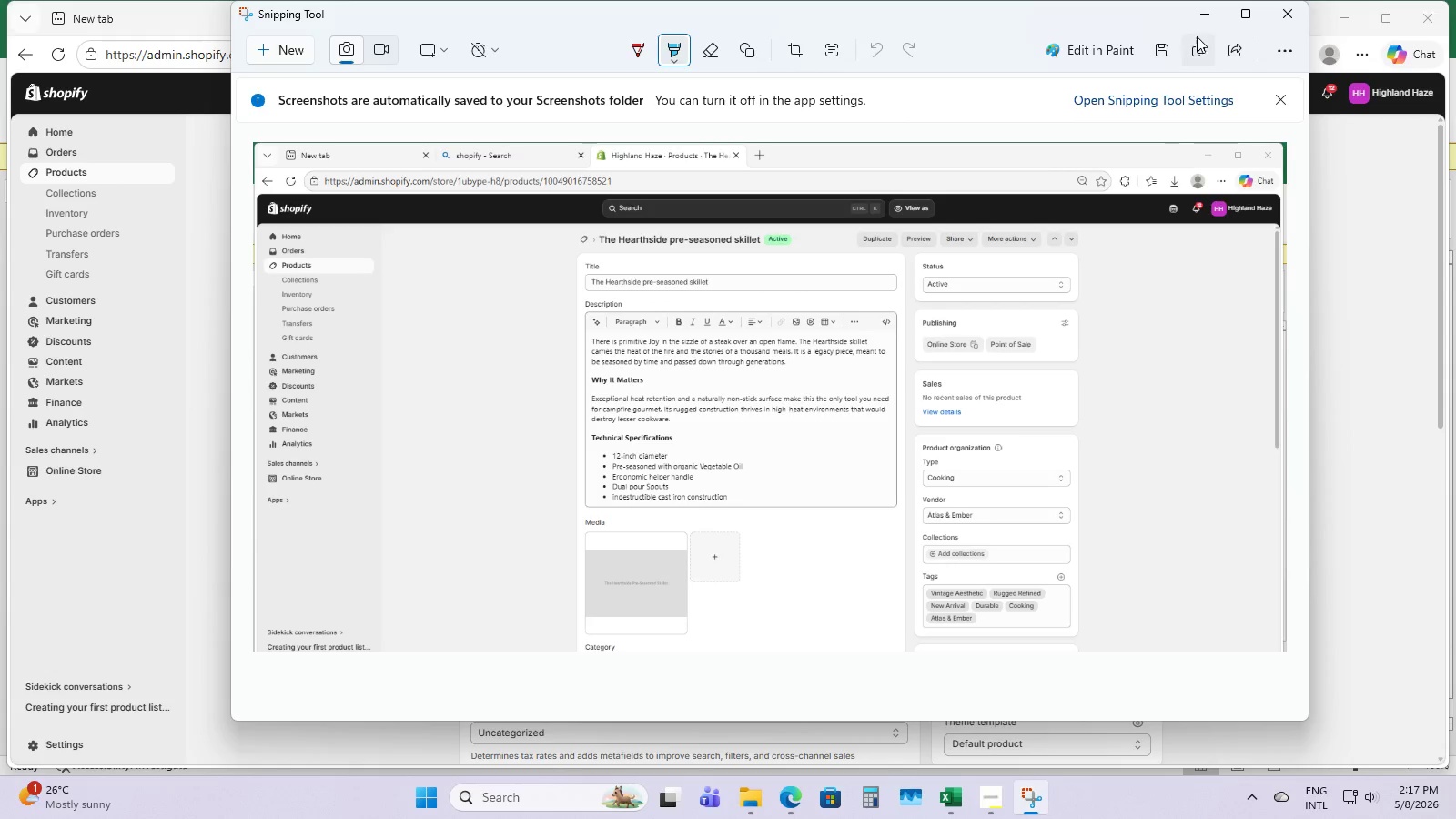 
left_click([1208, 21])
 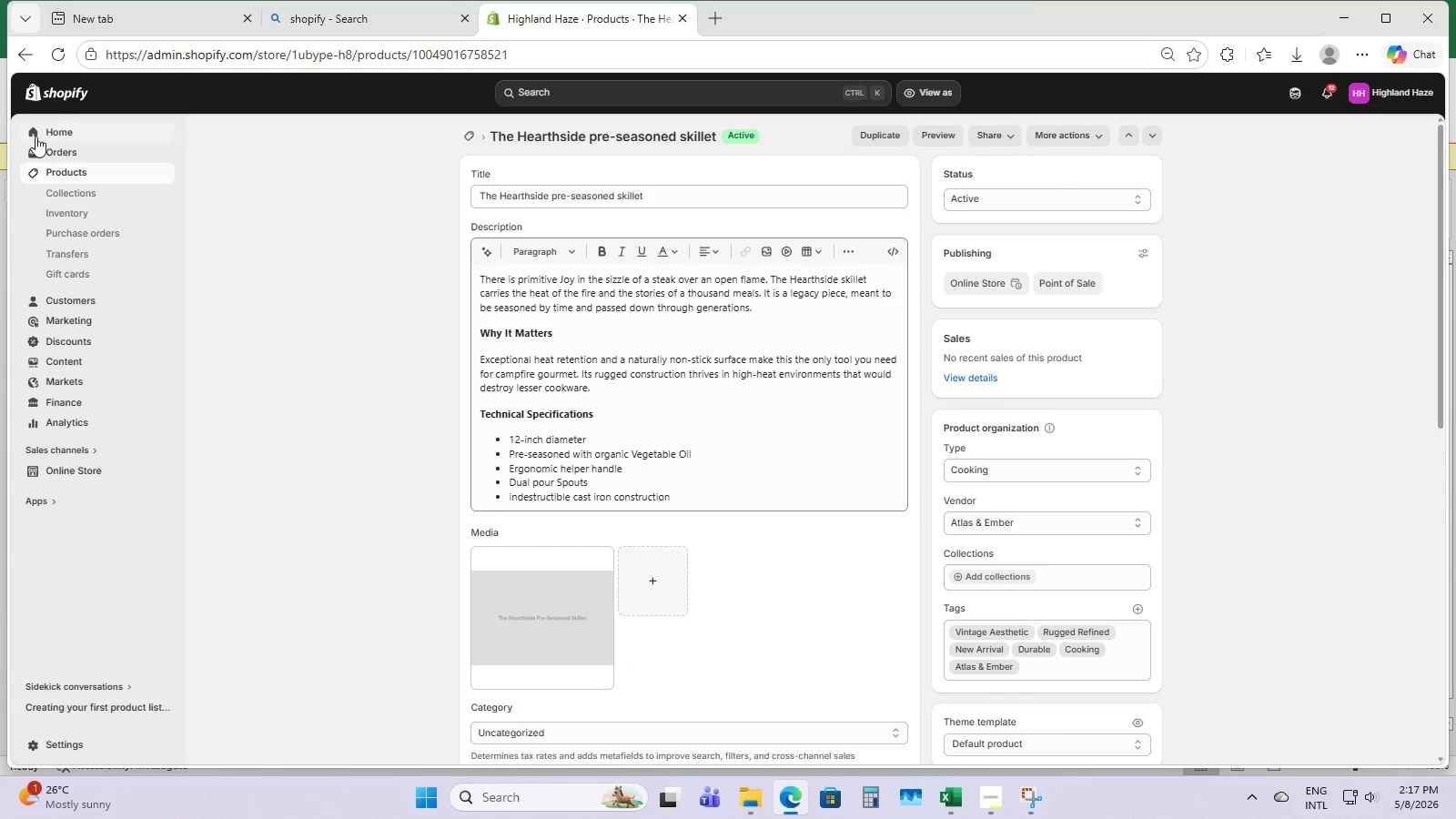 
left_click([65, 173])
 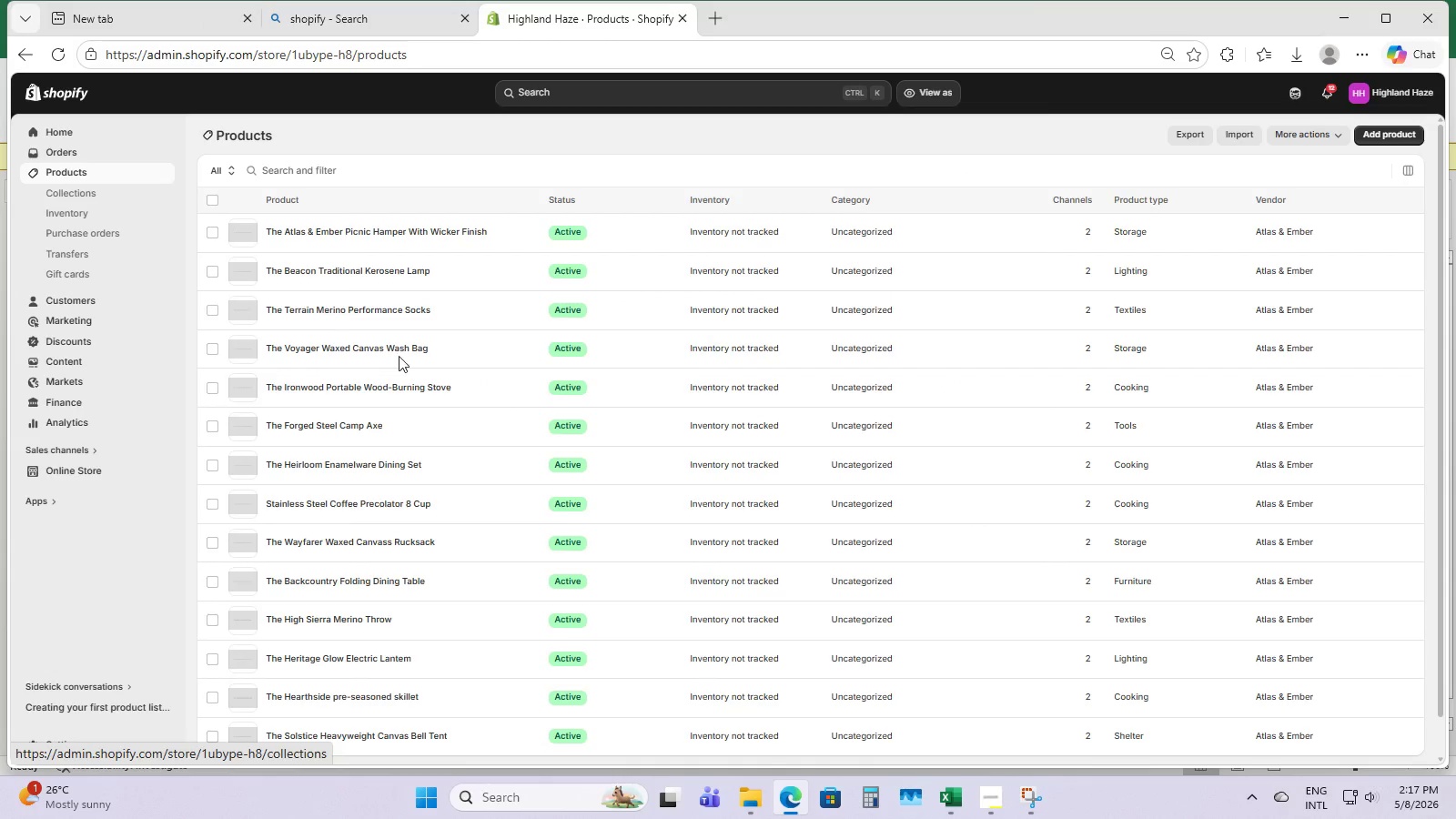 
scroll: coordinate [379, 761], scroll_direction: down, amount: 10.0
 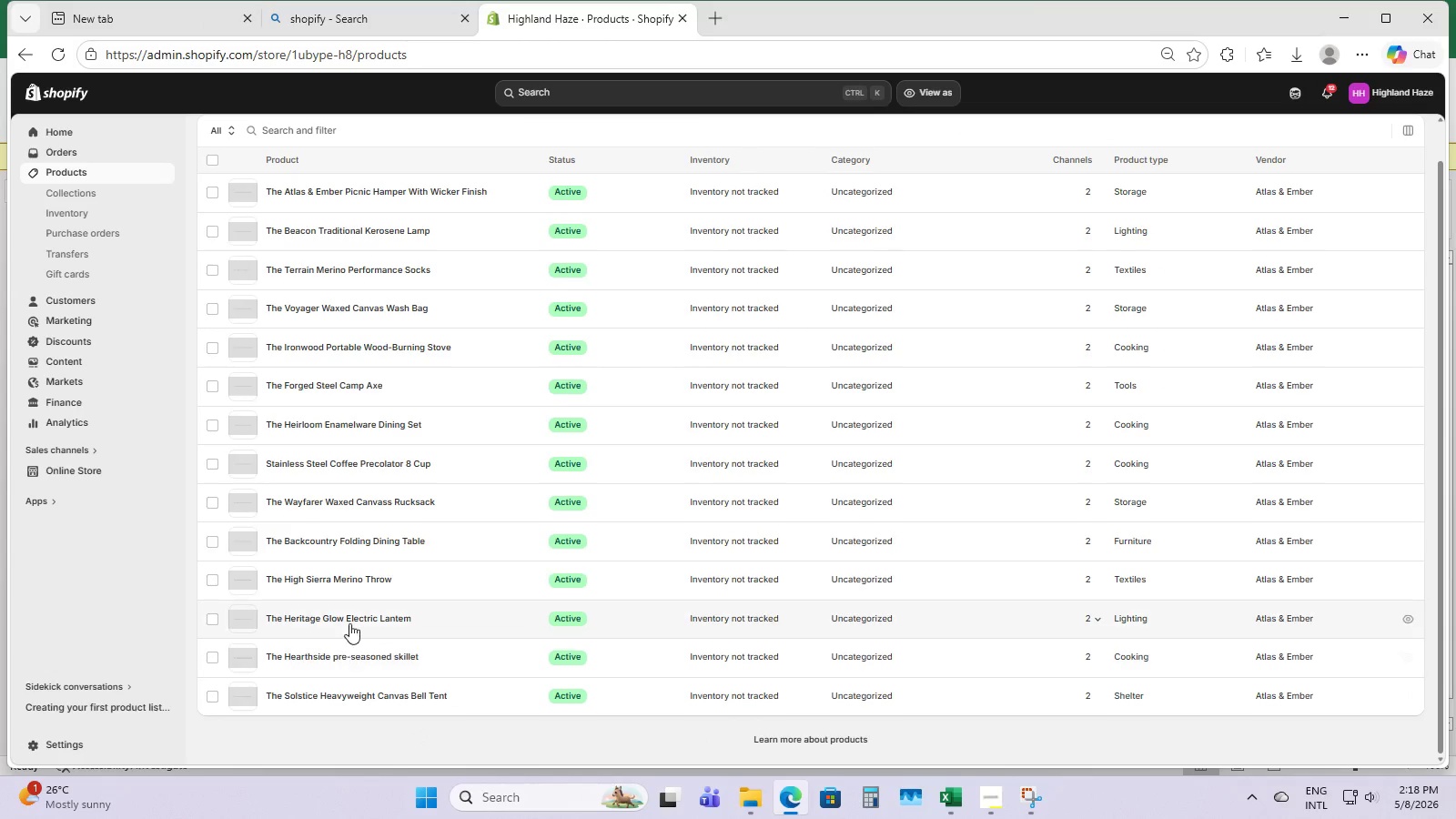 
left_click([350, 621])
 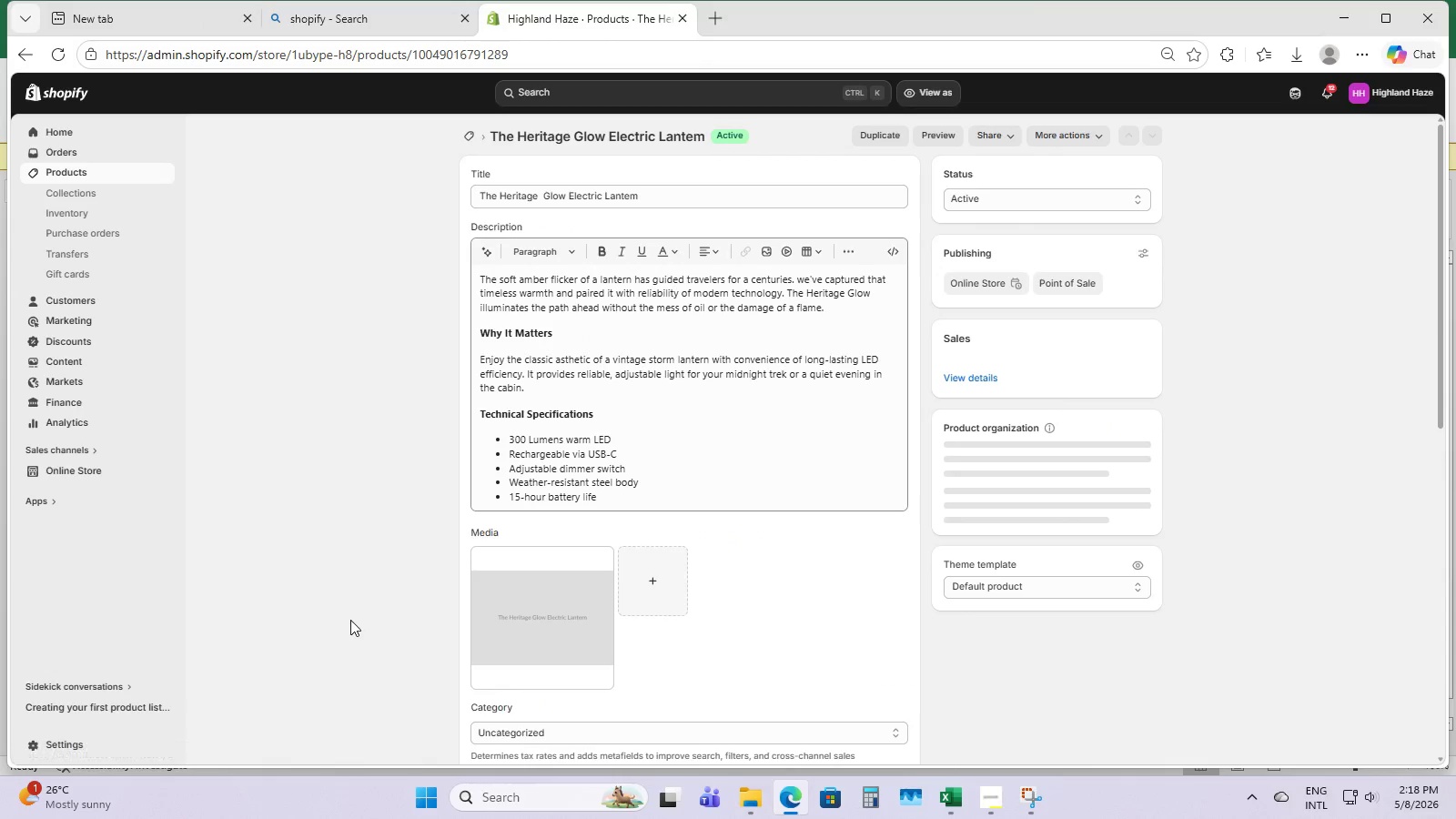 
scroll: coordinate [634, 575], scroll_direction: up, amount: 2.0
 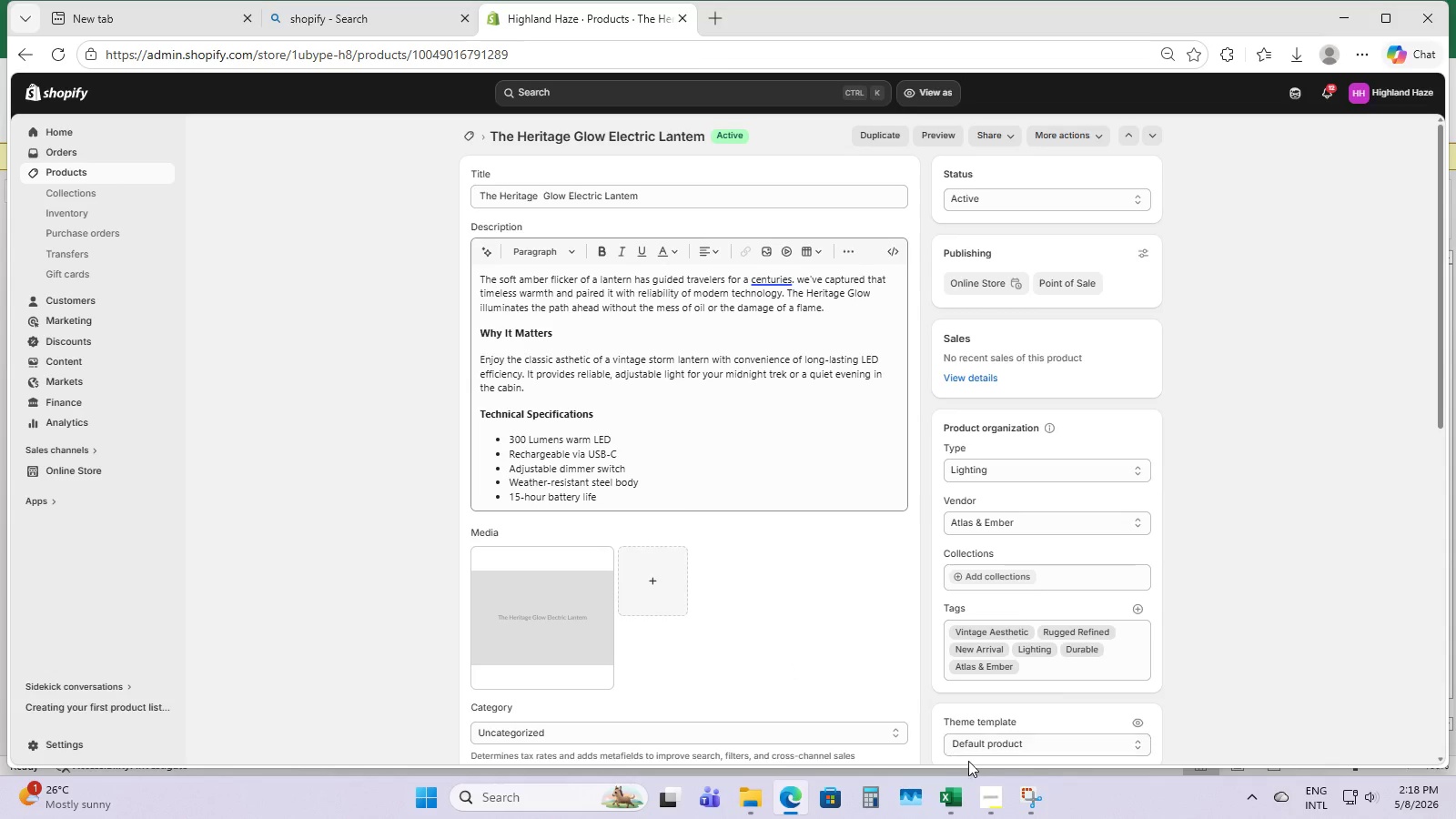 
left_click([1027, 796])
 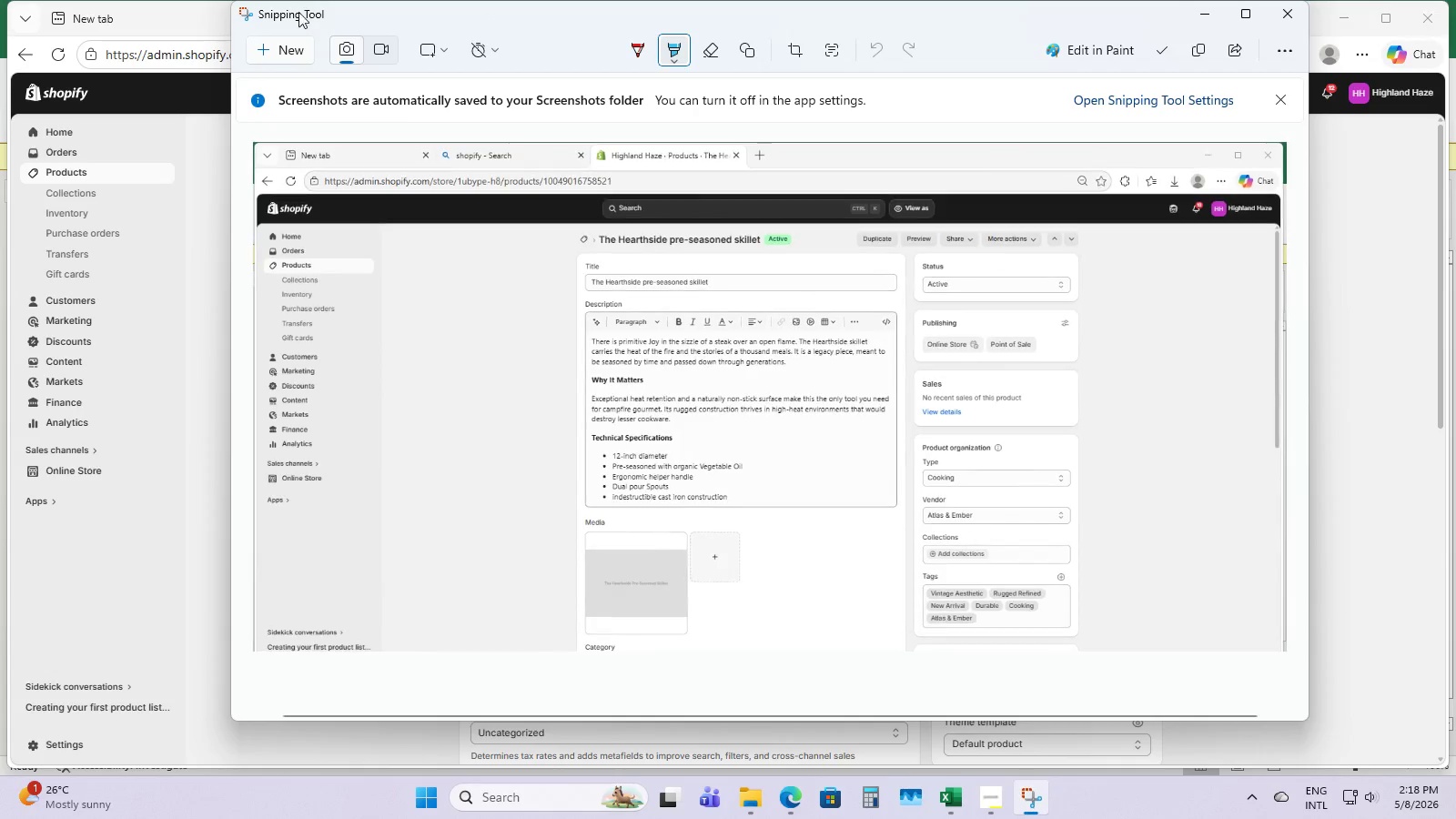 
left_click([286, 50])
 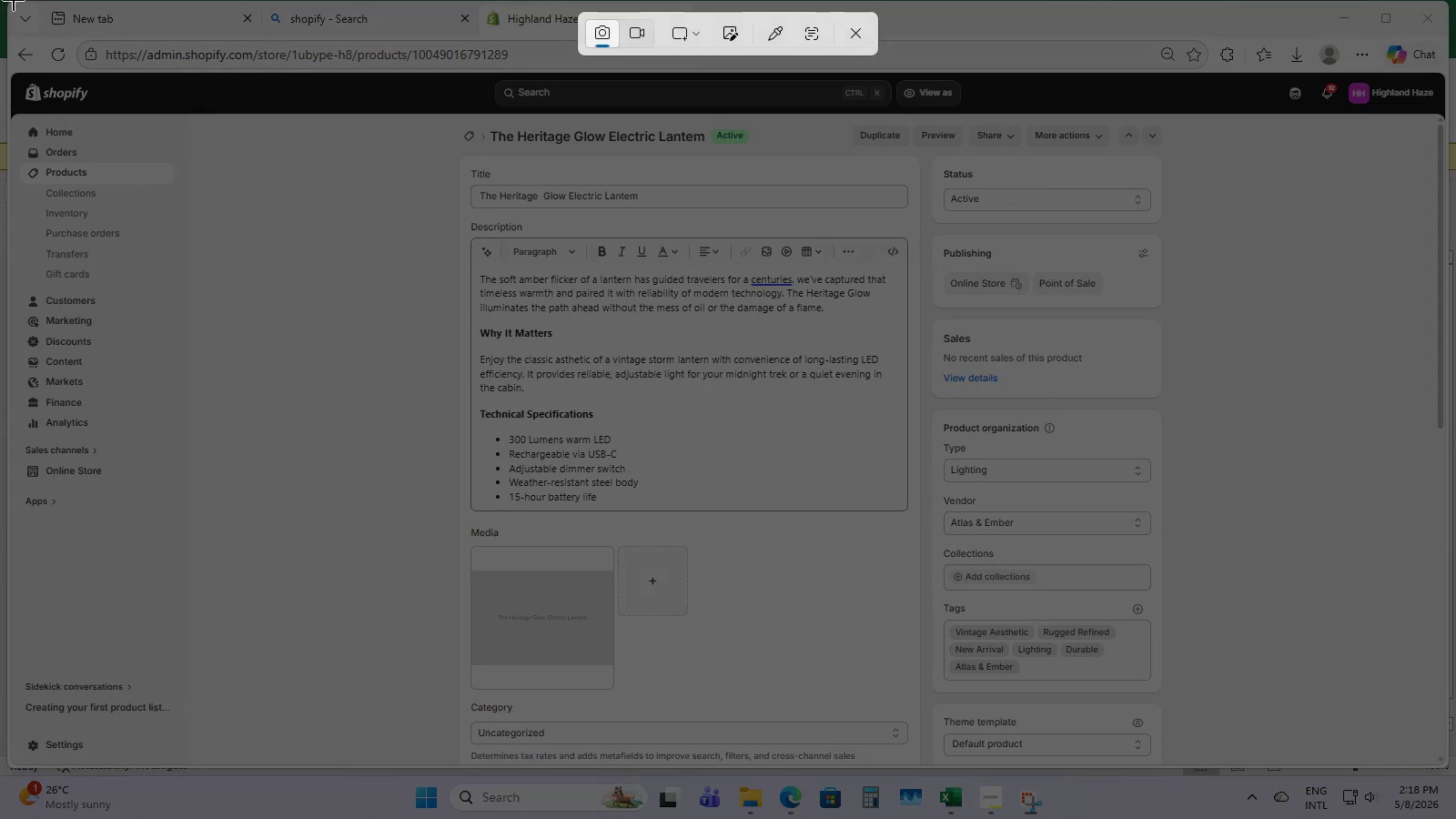 
left_click_drag(start_coordinate=[15, 2], to_coordinate=[1455, 778])
 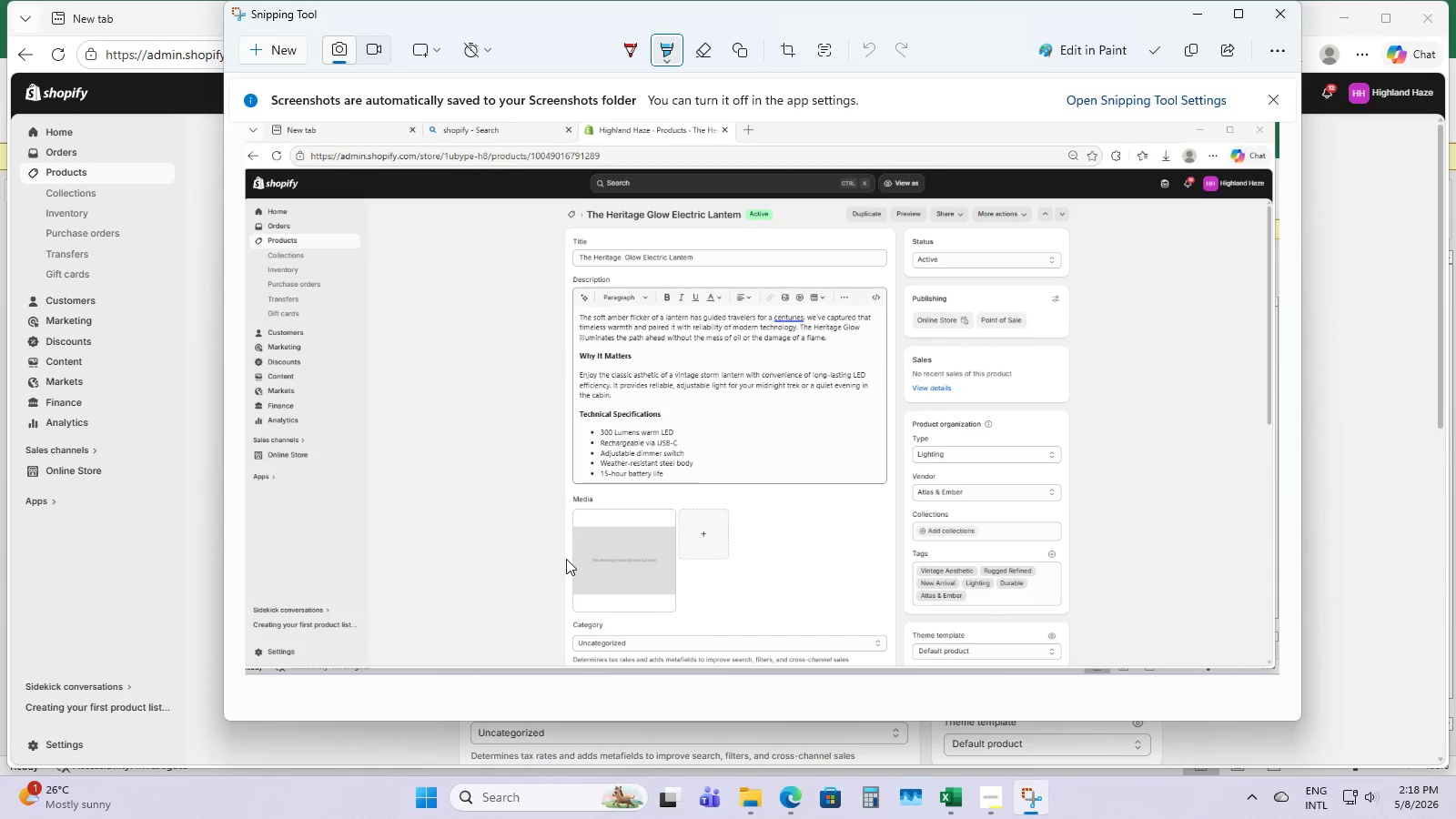 
key(Escape)
 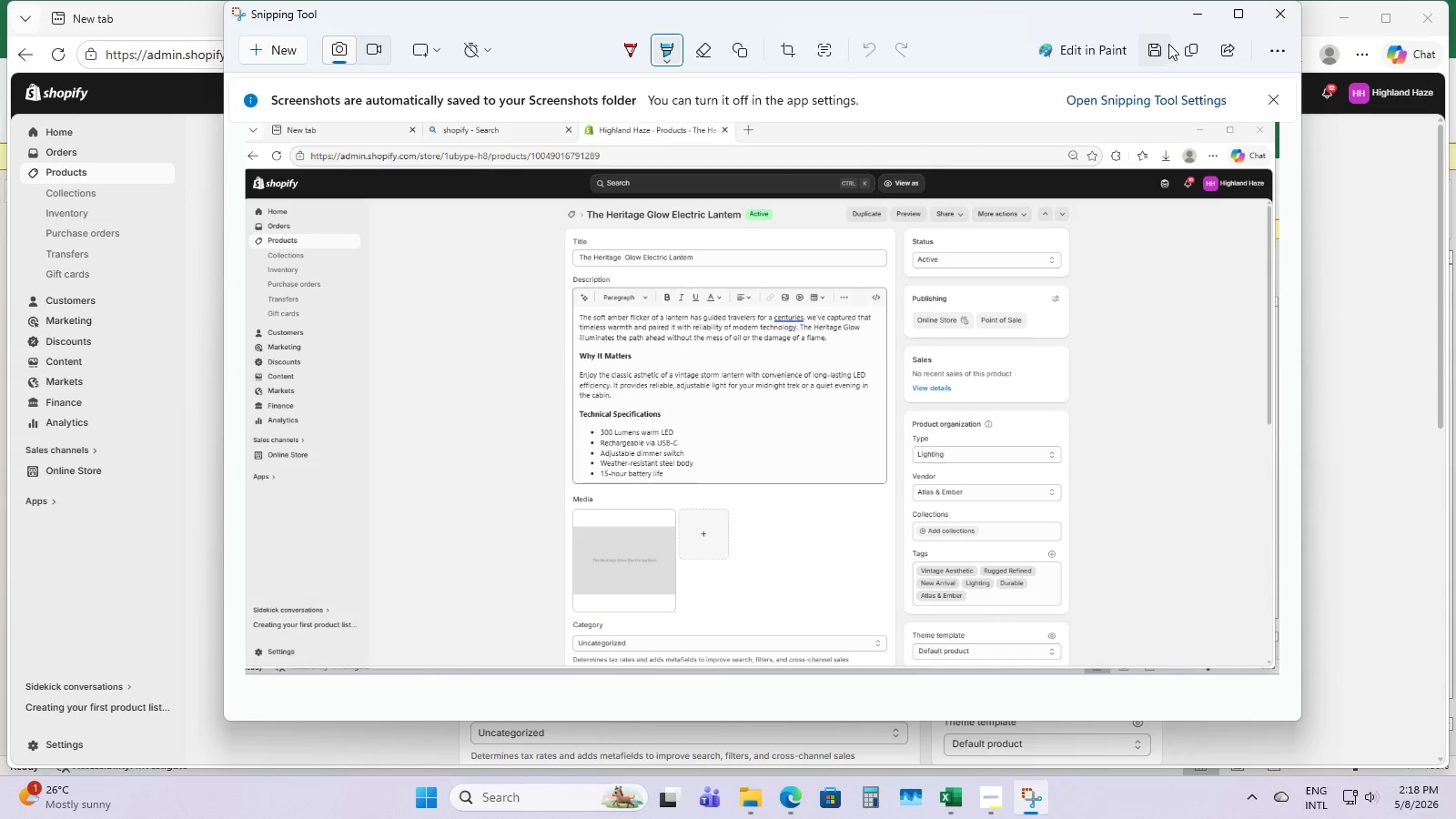 
left_click([1207, 13])
 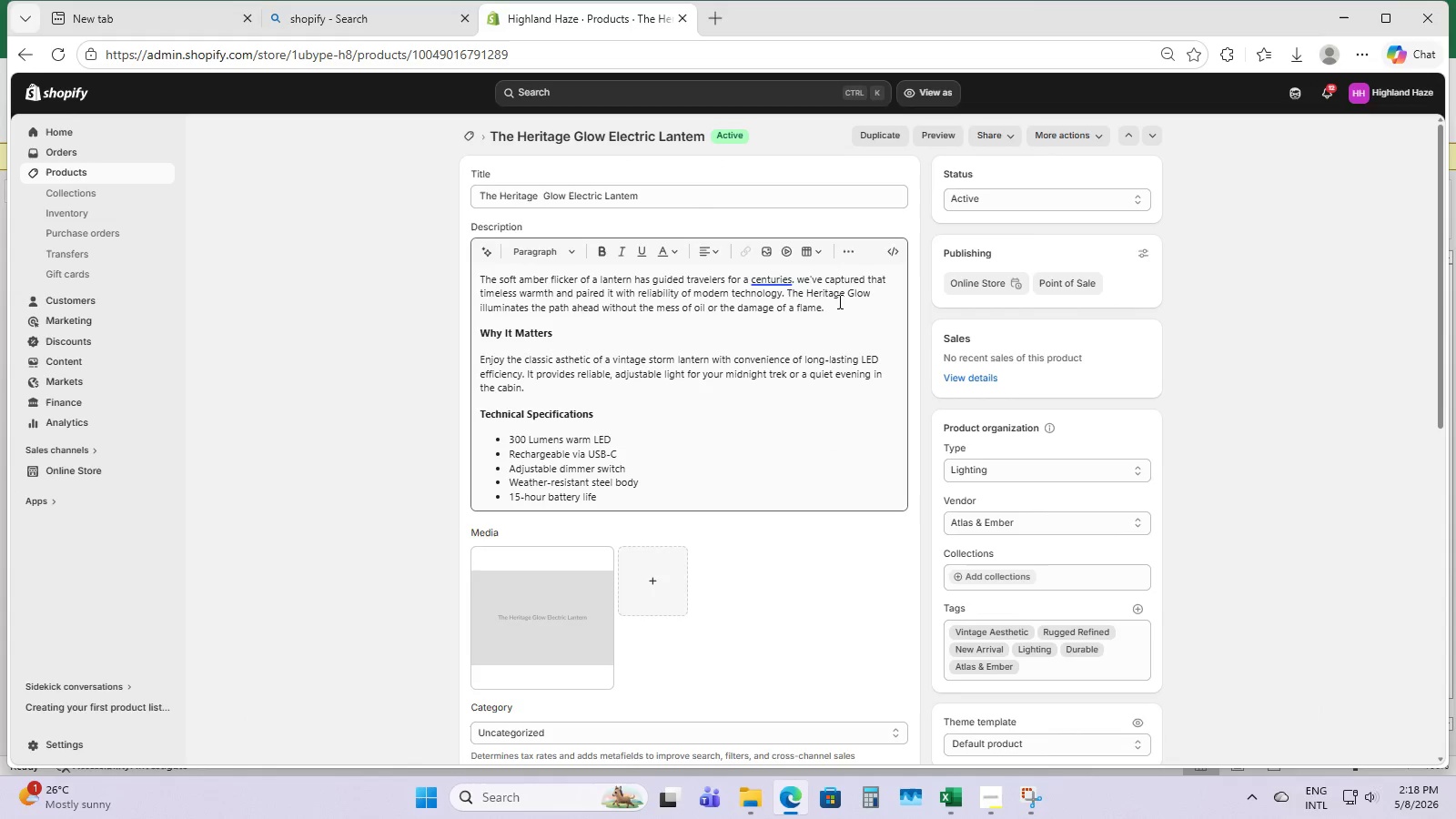 
left_click([774, 281])
 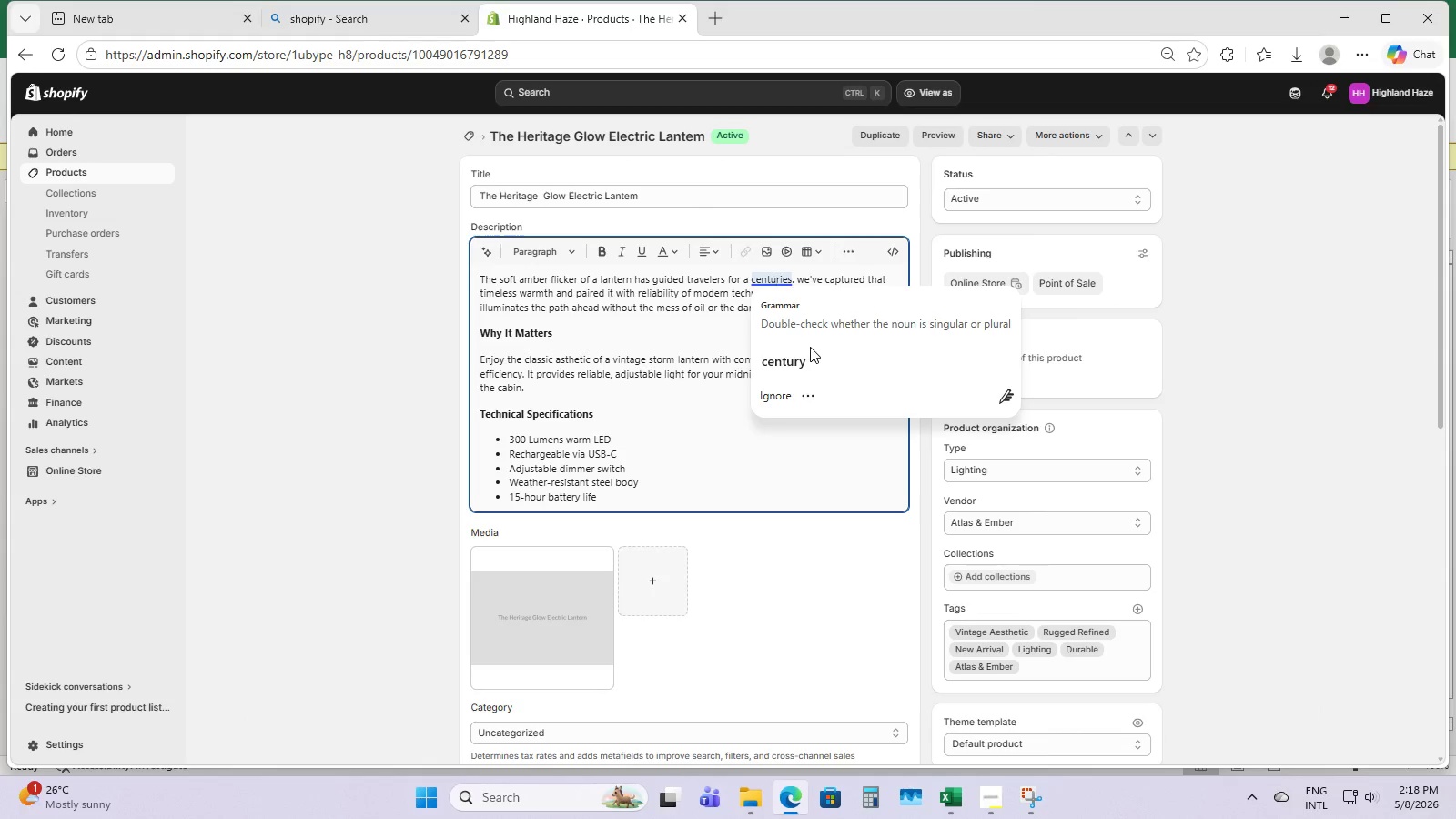 
left_click([811, 358])
 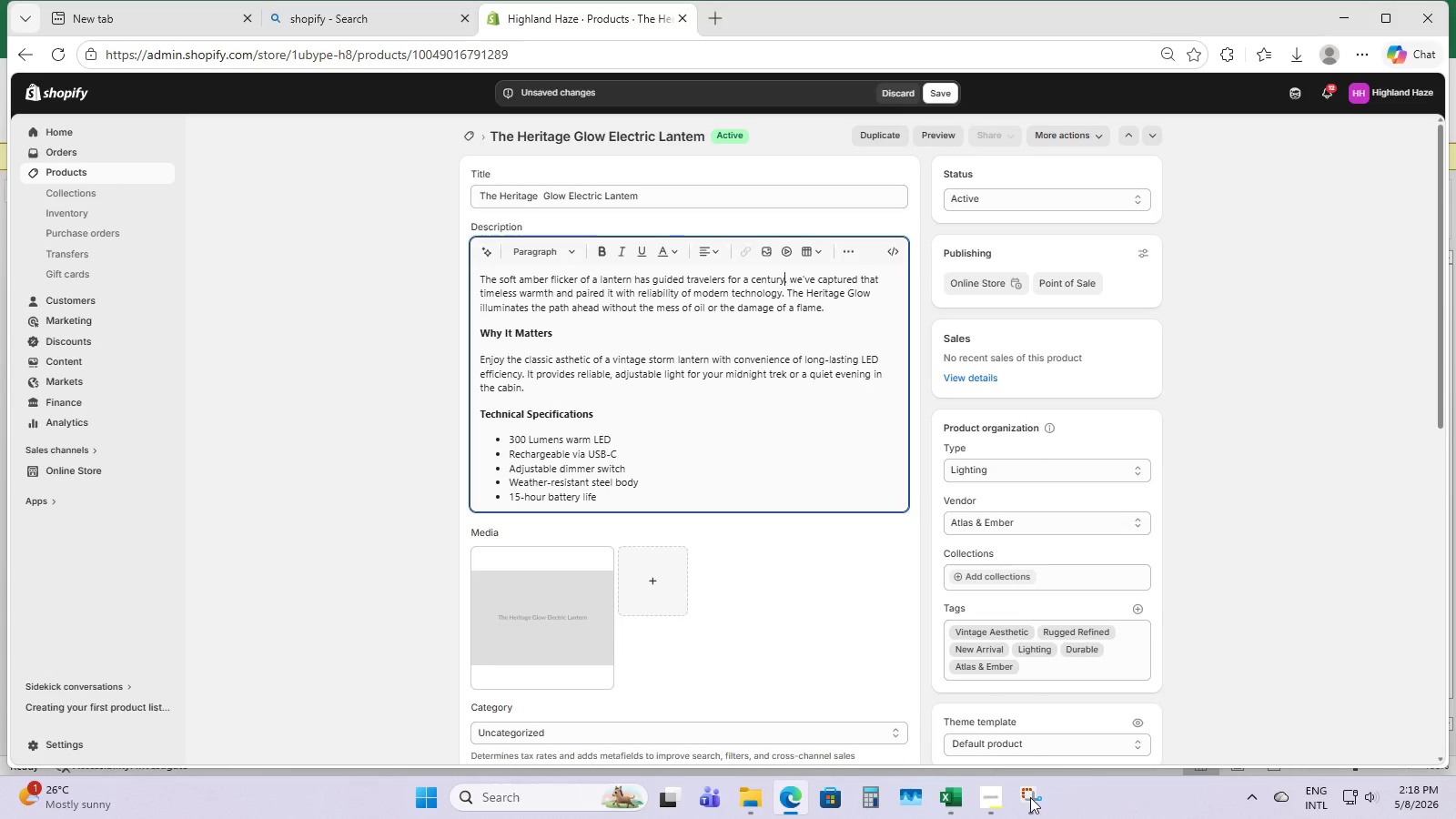 
left_click([1026, 796])
 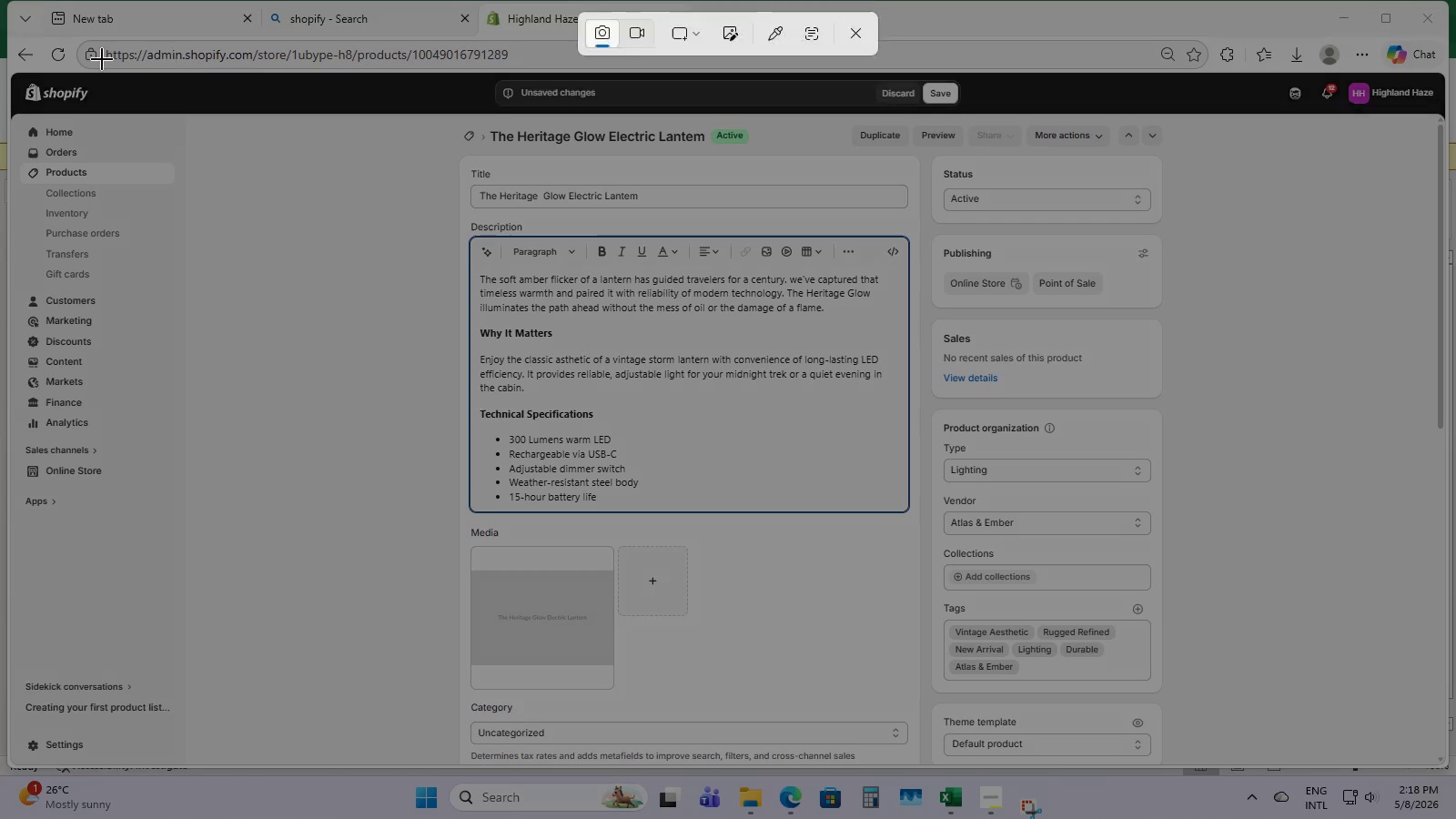 
left_click_drag(start_coordinate=[0, 0], to_coordinate=[1455, 773])
 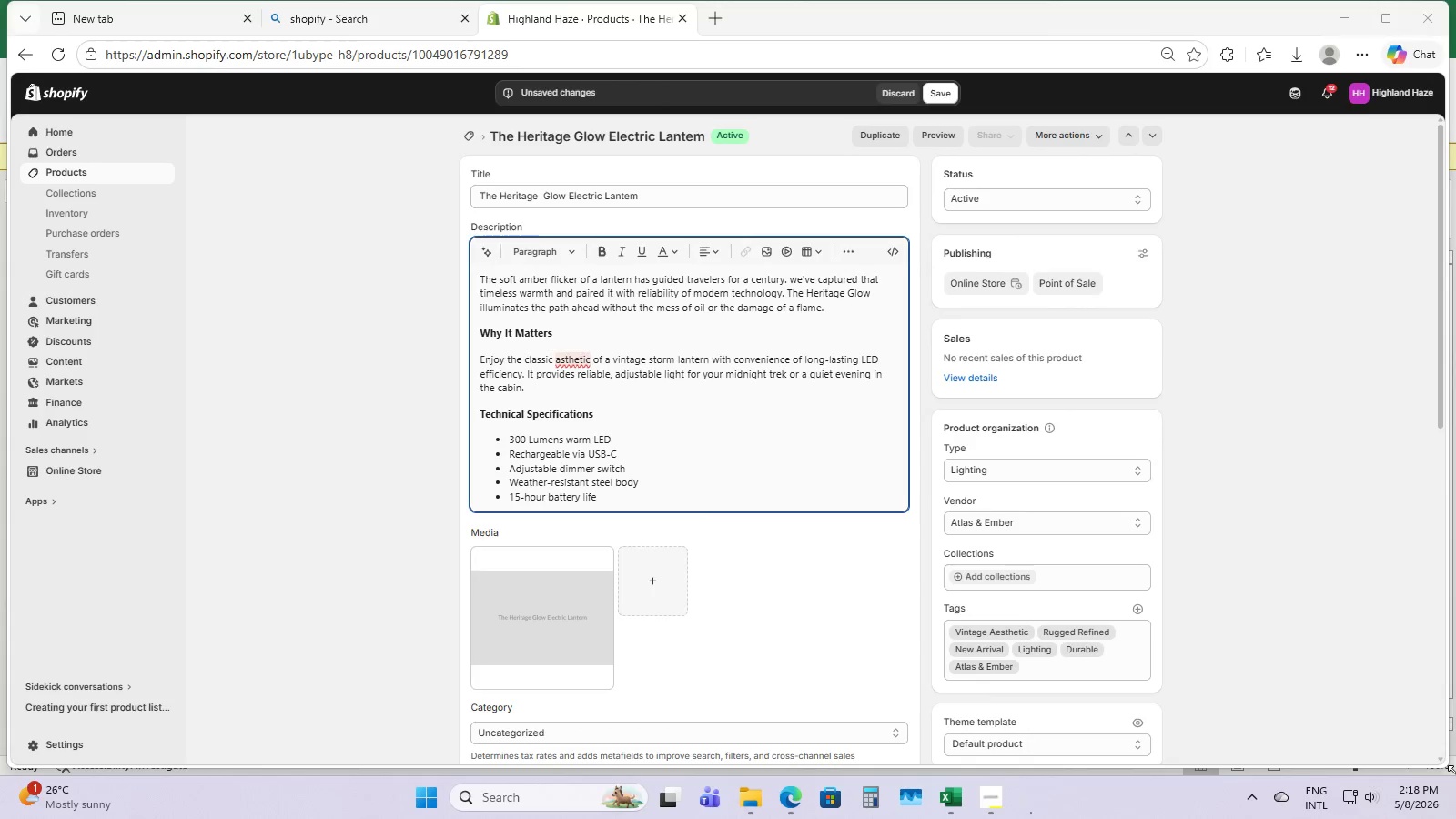 
key(Control+S)
 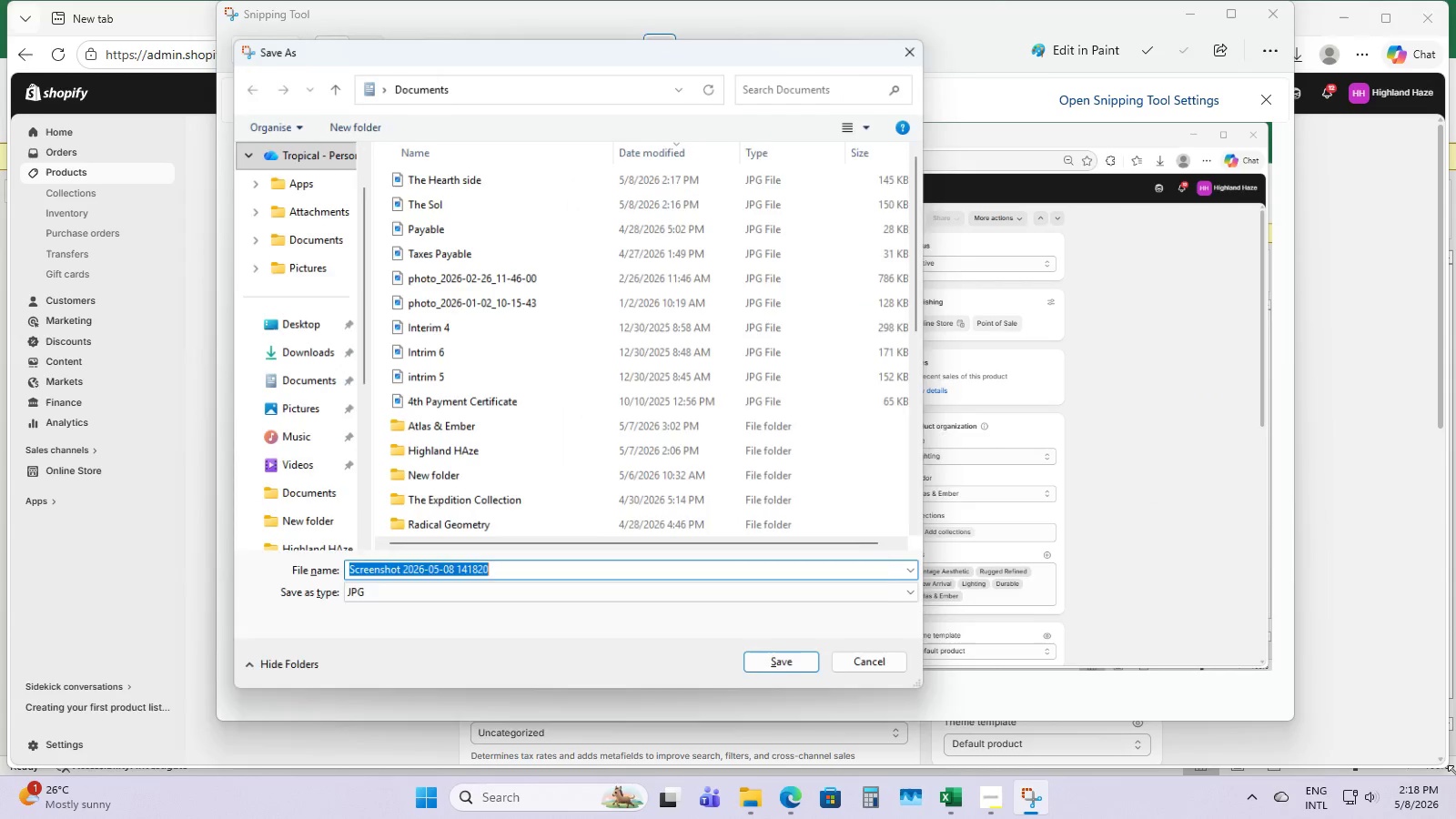 
type(The Heritage)
 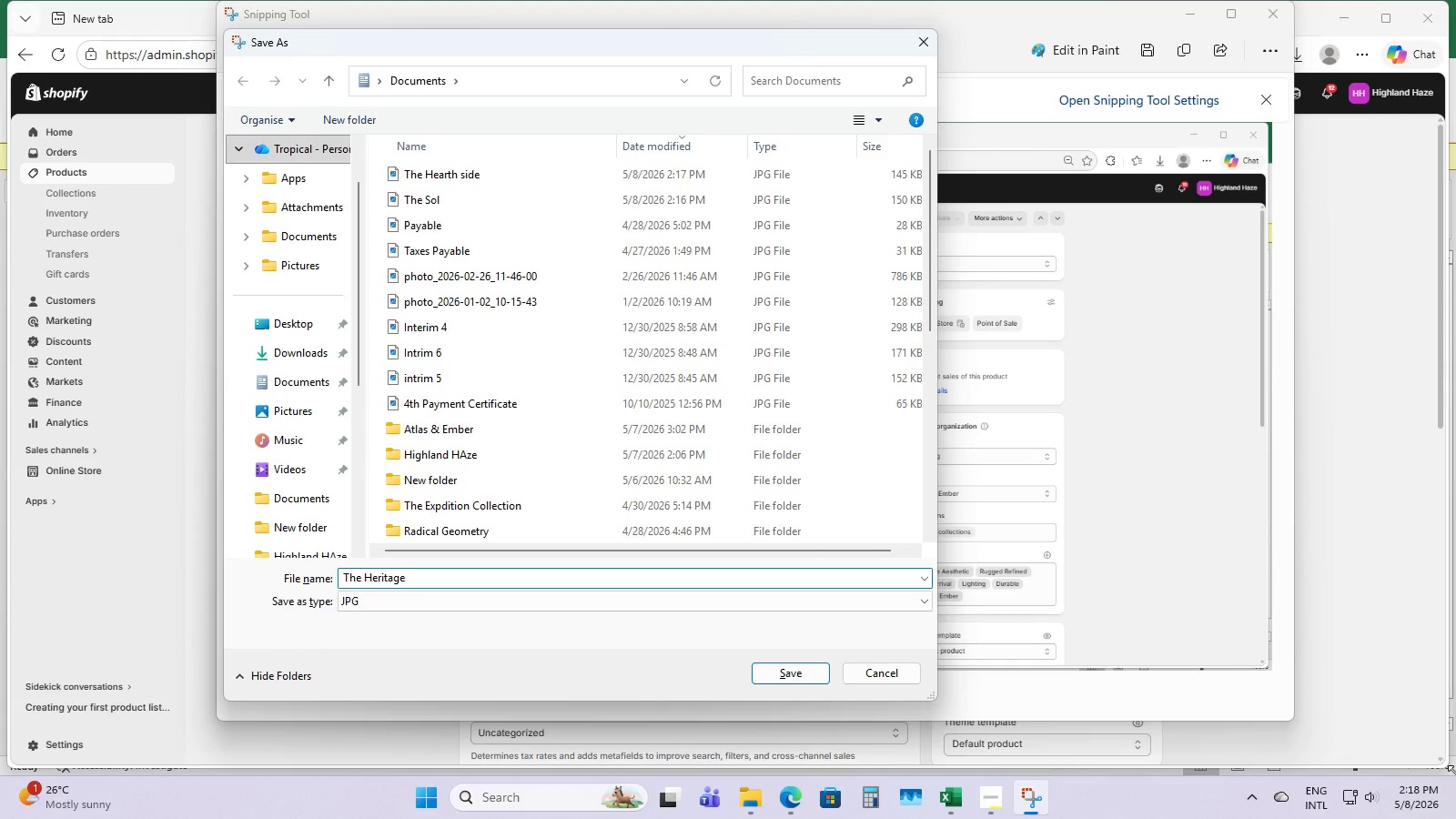 
left_click([300, 386])
 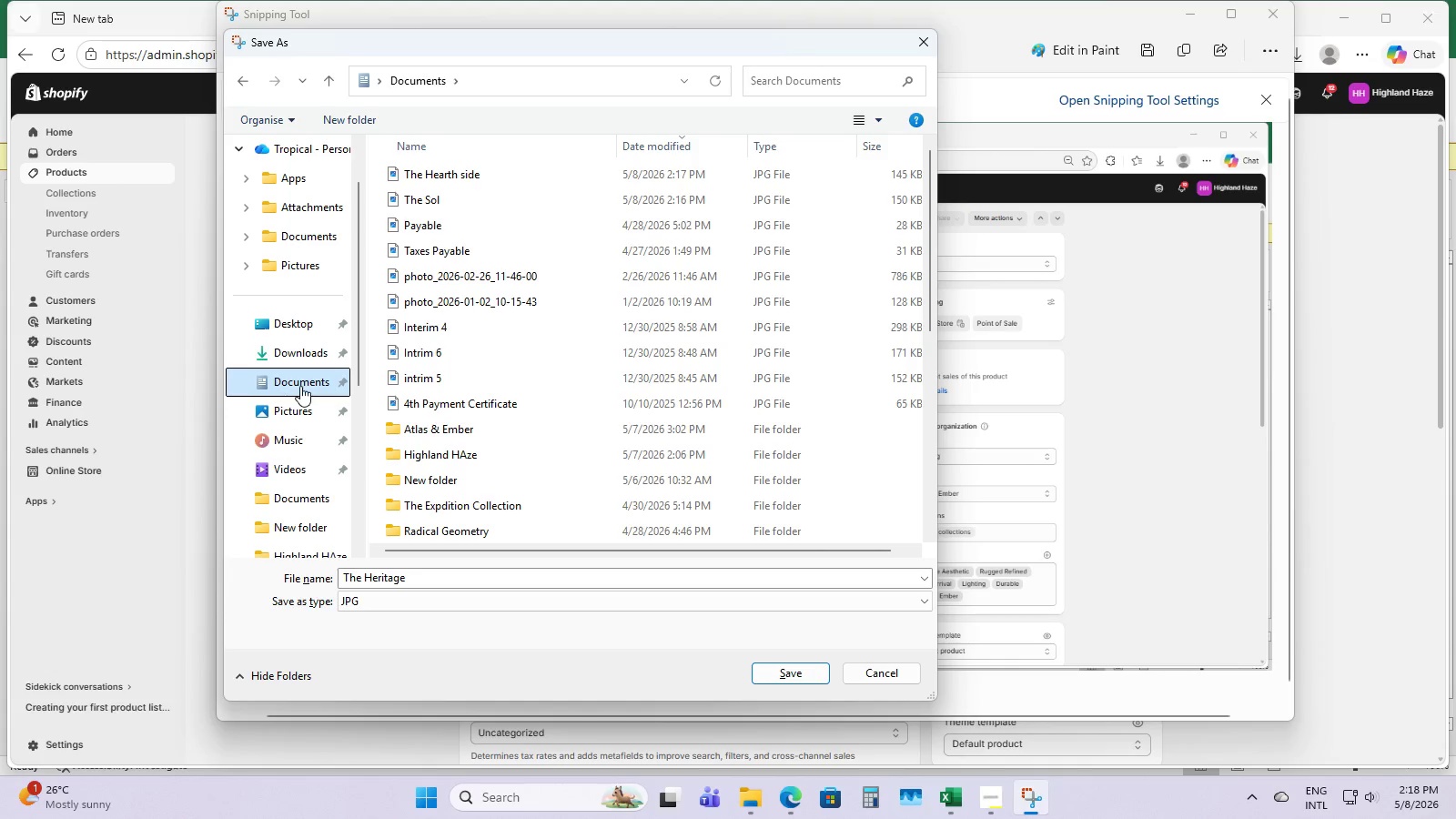 
left_click([300, 386])
 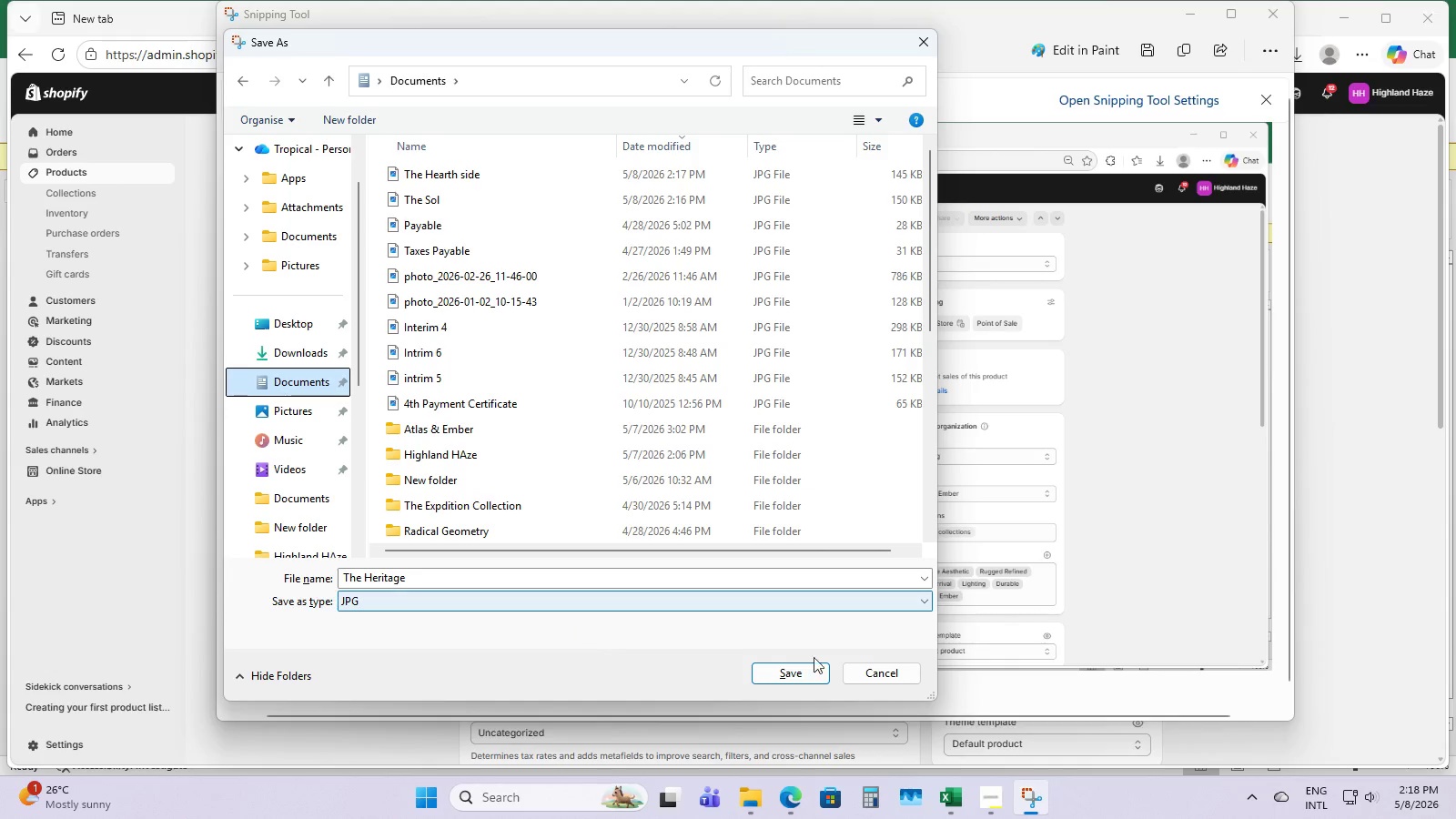 
left_click([787, 672])
 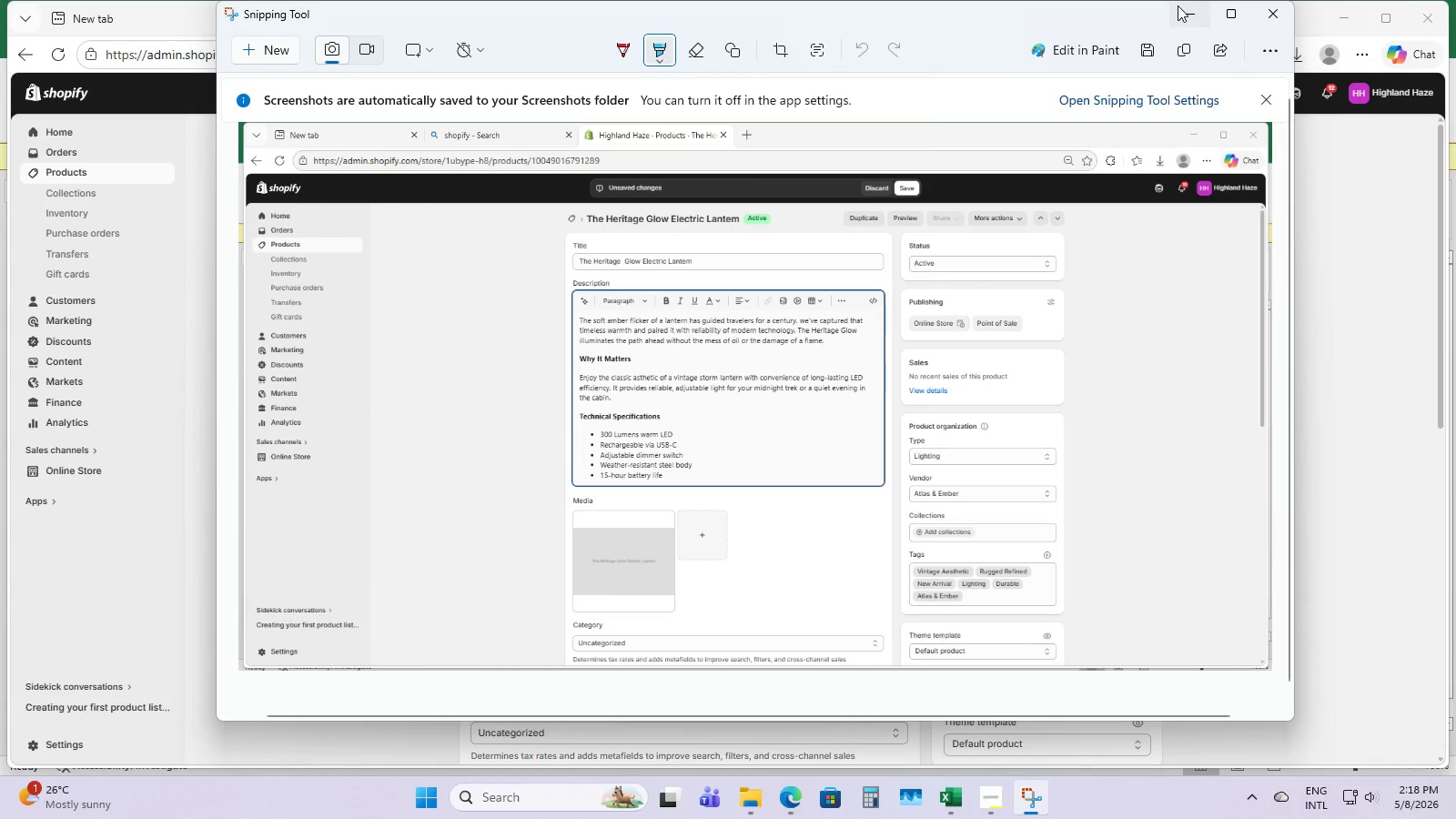 
left_click([1173, 6])
 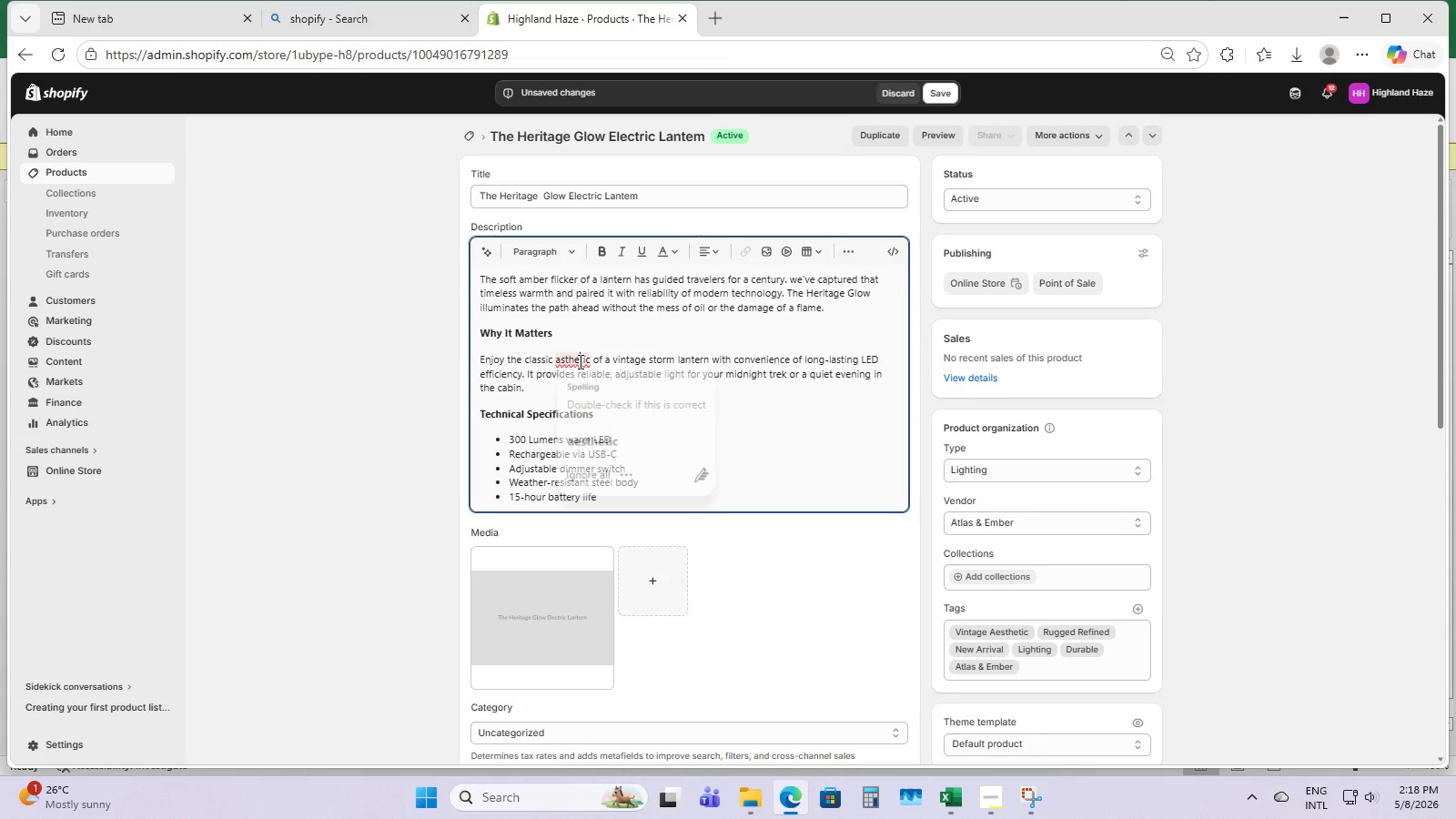 
left_click([618, 446])
 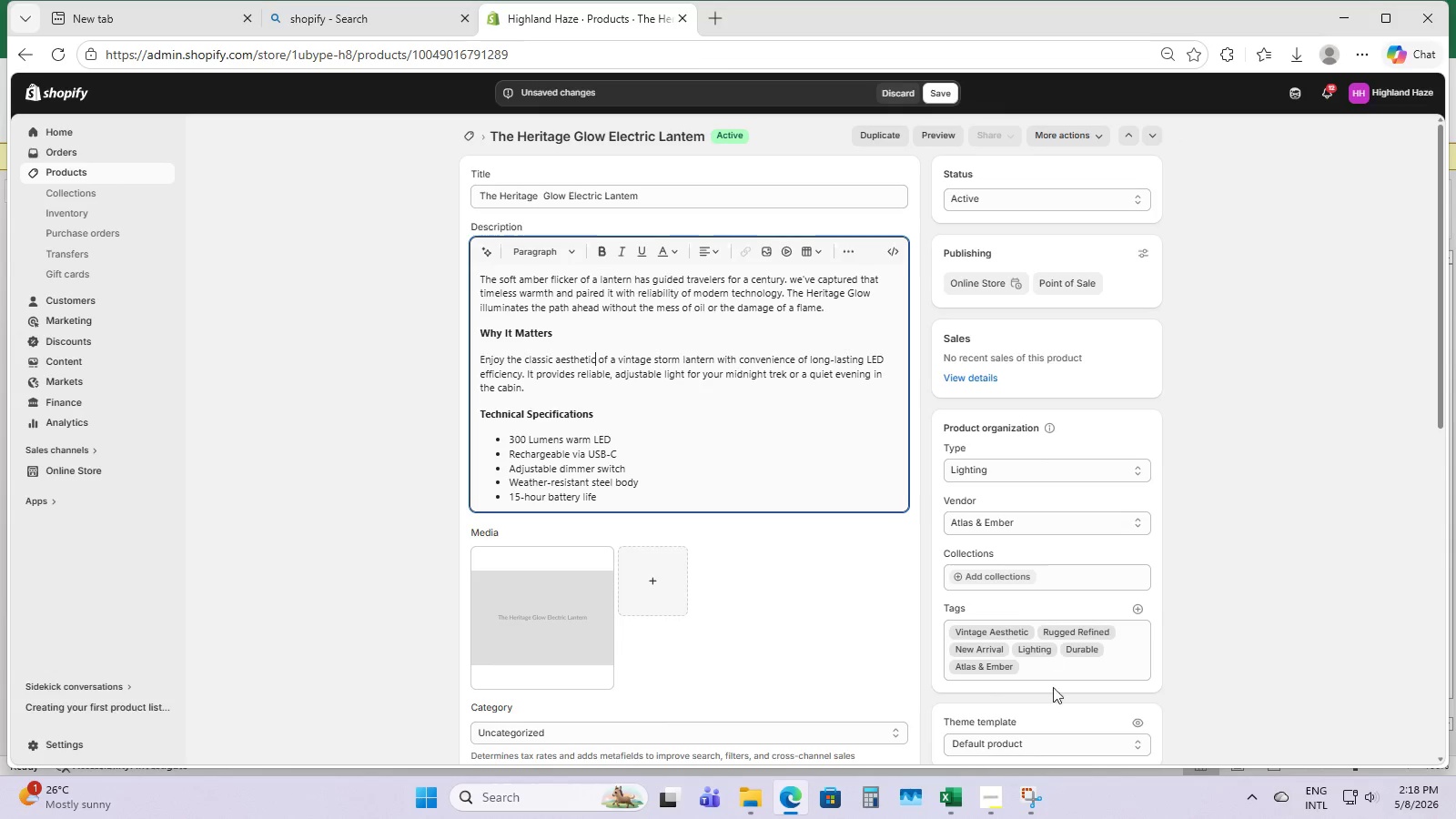 
left_click([1035, 804])
 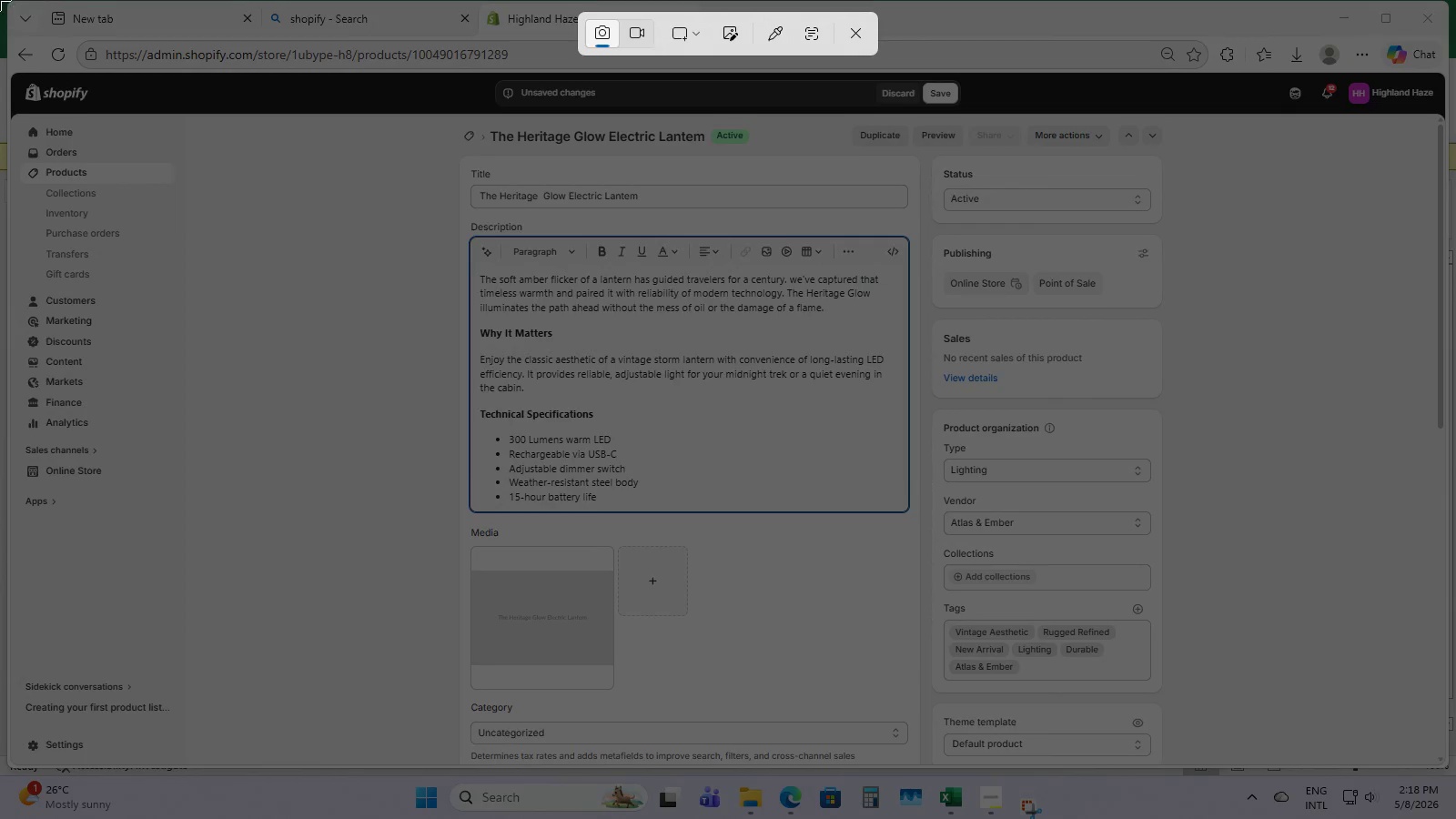 
left_click_drag(start_coordinate=[0, 0], to_coordinate=[1455, 753])
 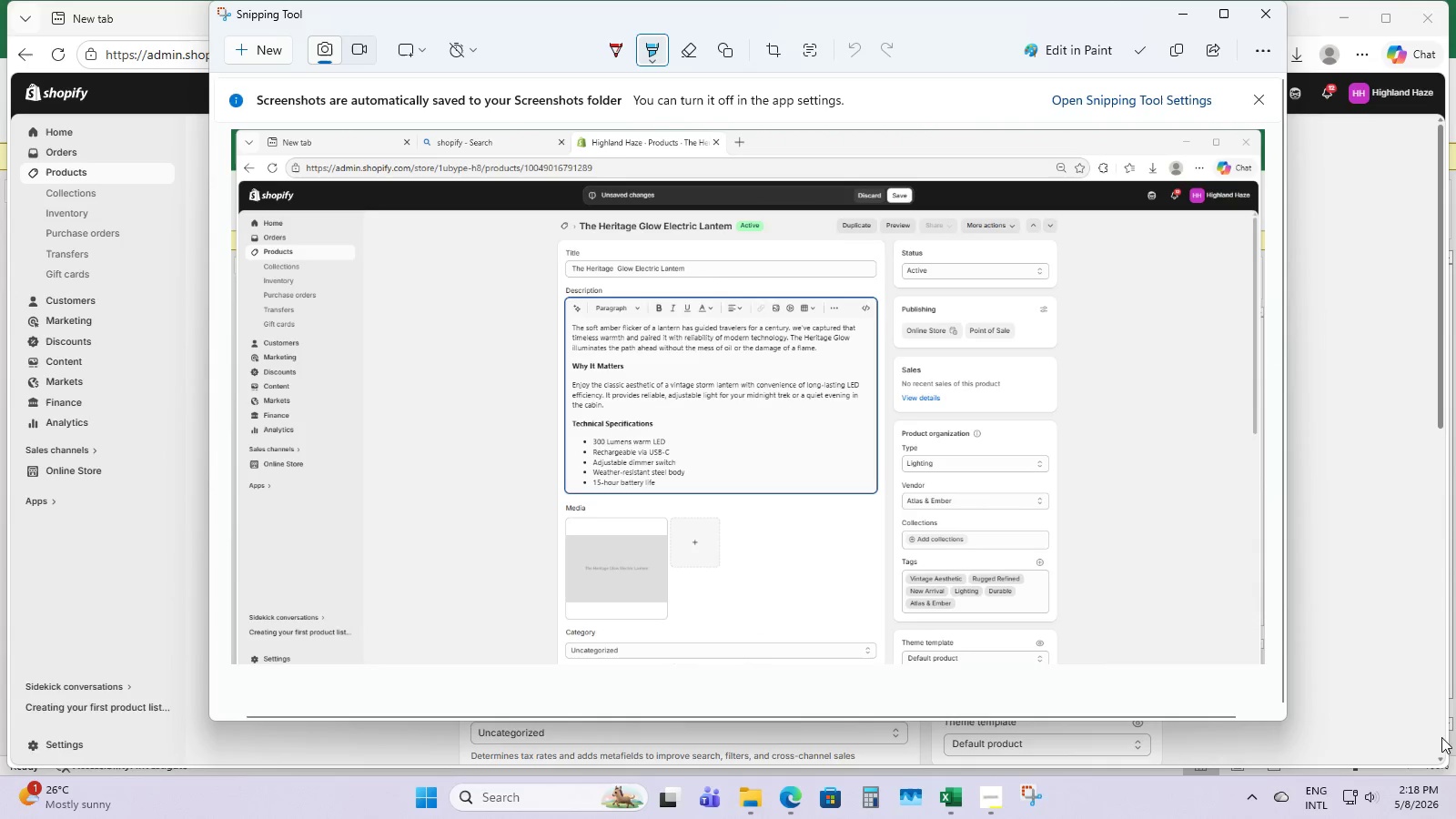 
key(Shift+T)
 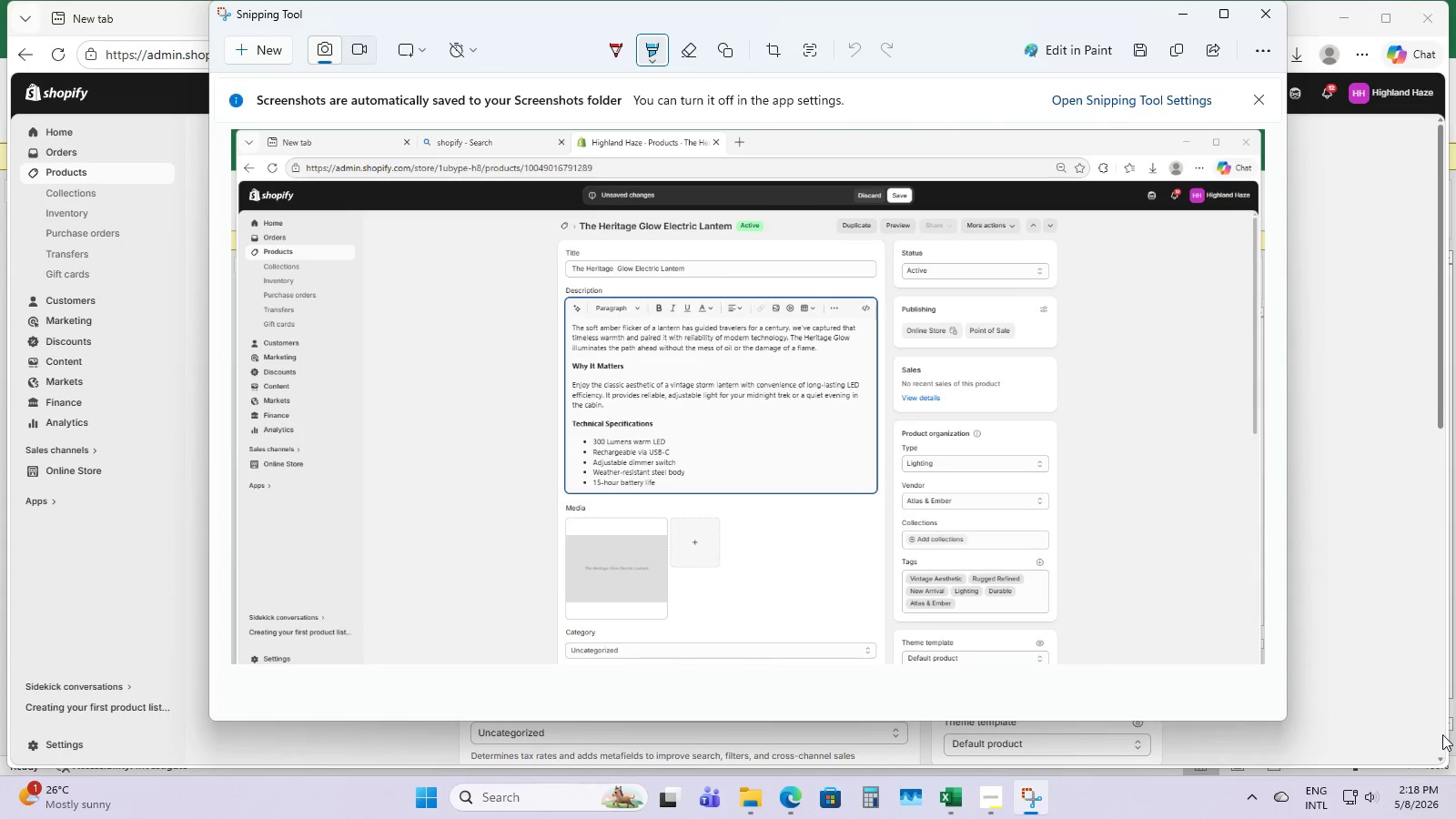 
key(Control+D)
 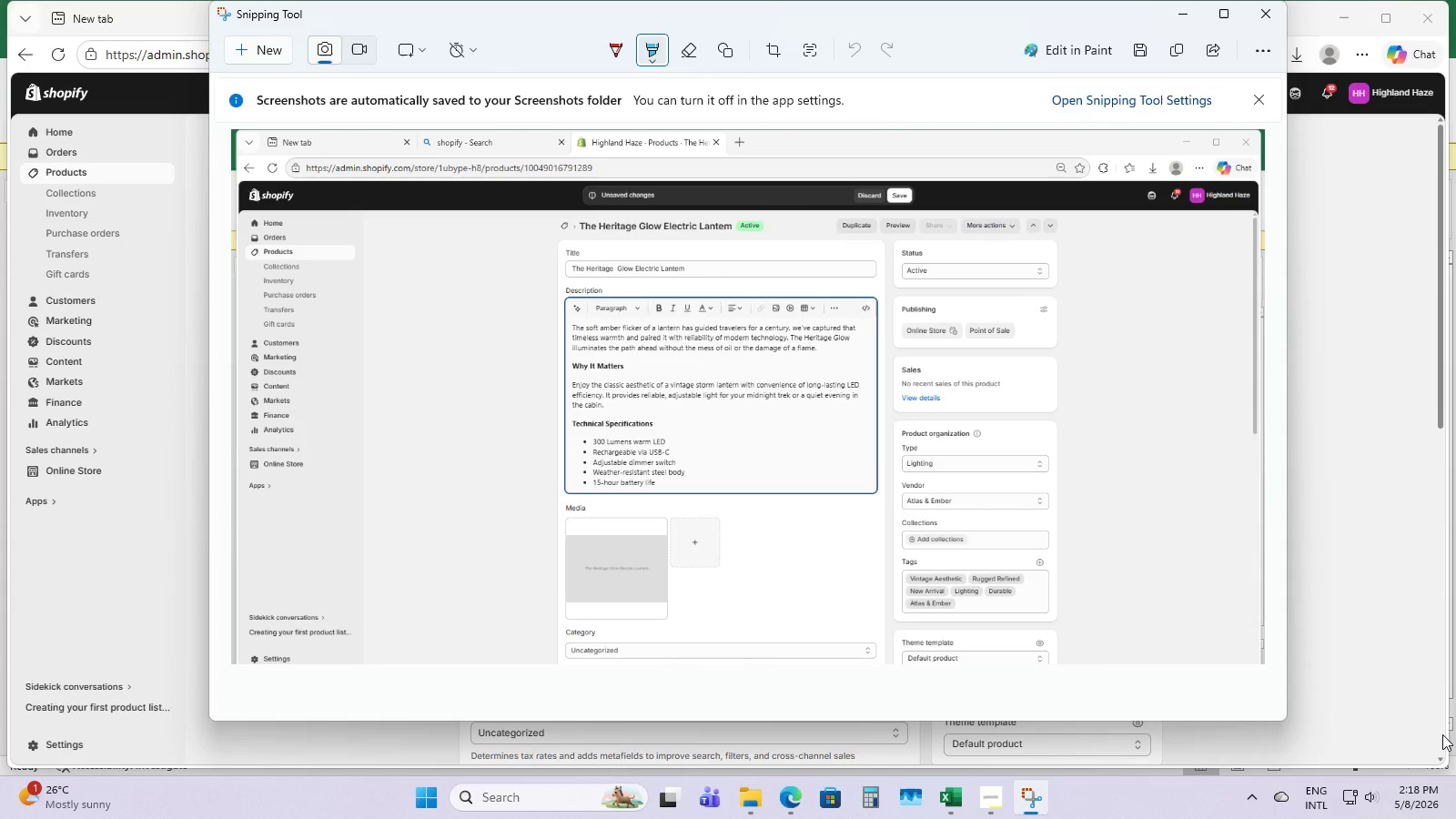 
key(Control+S)
 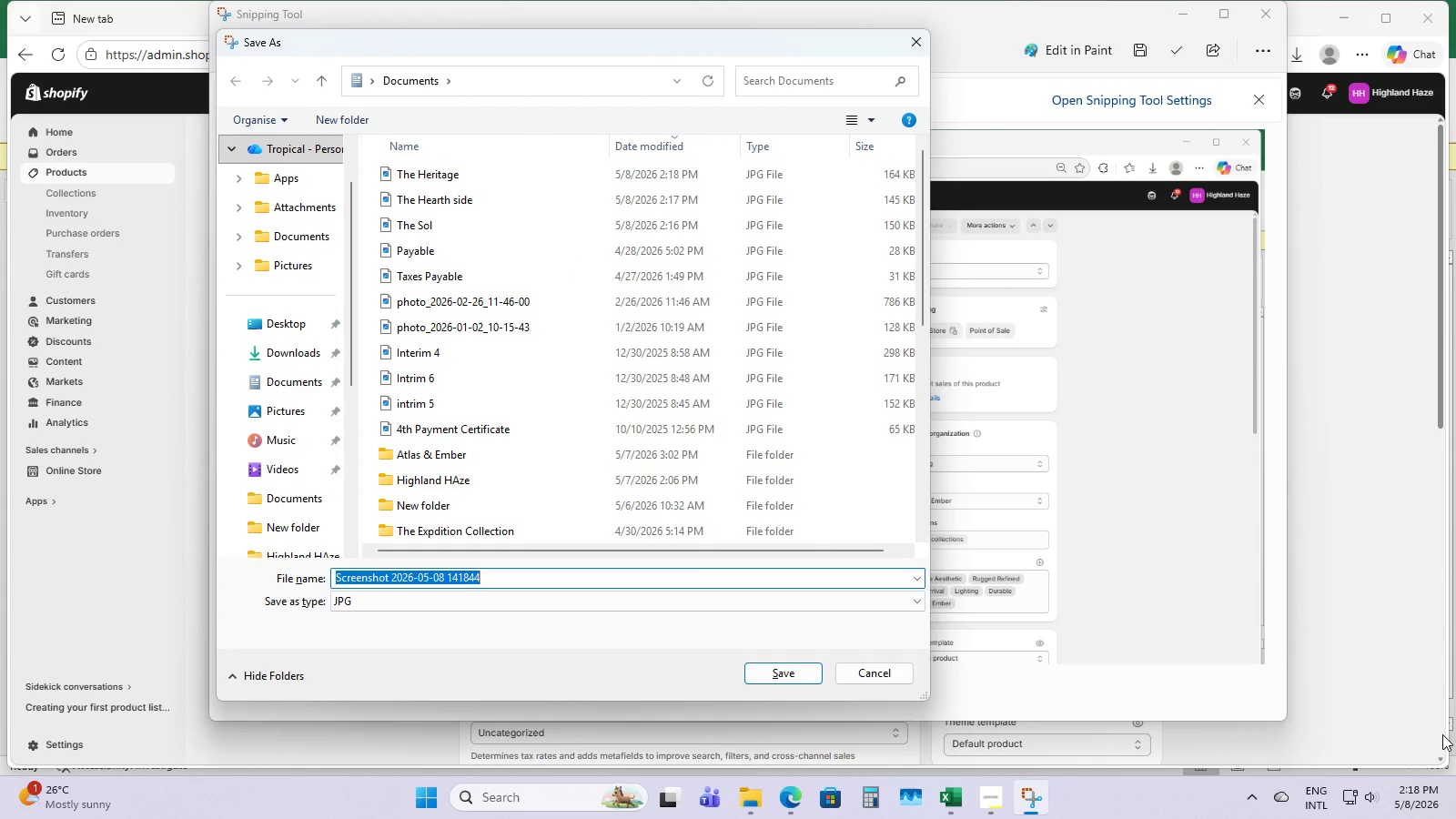 
type(The Her)
 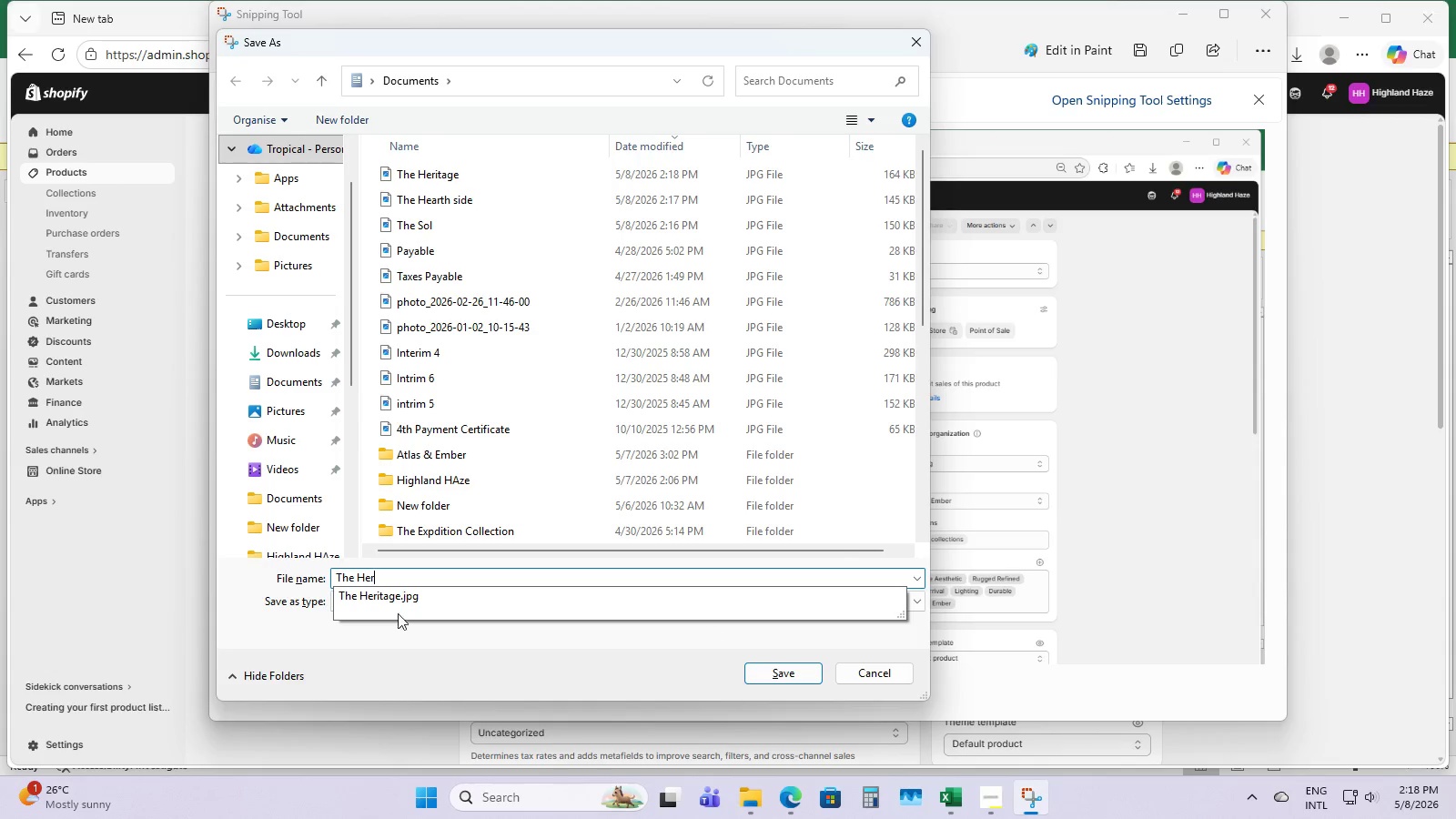 
left_click([389, 600])
 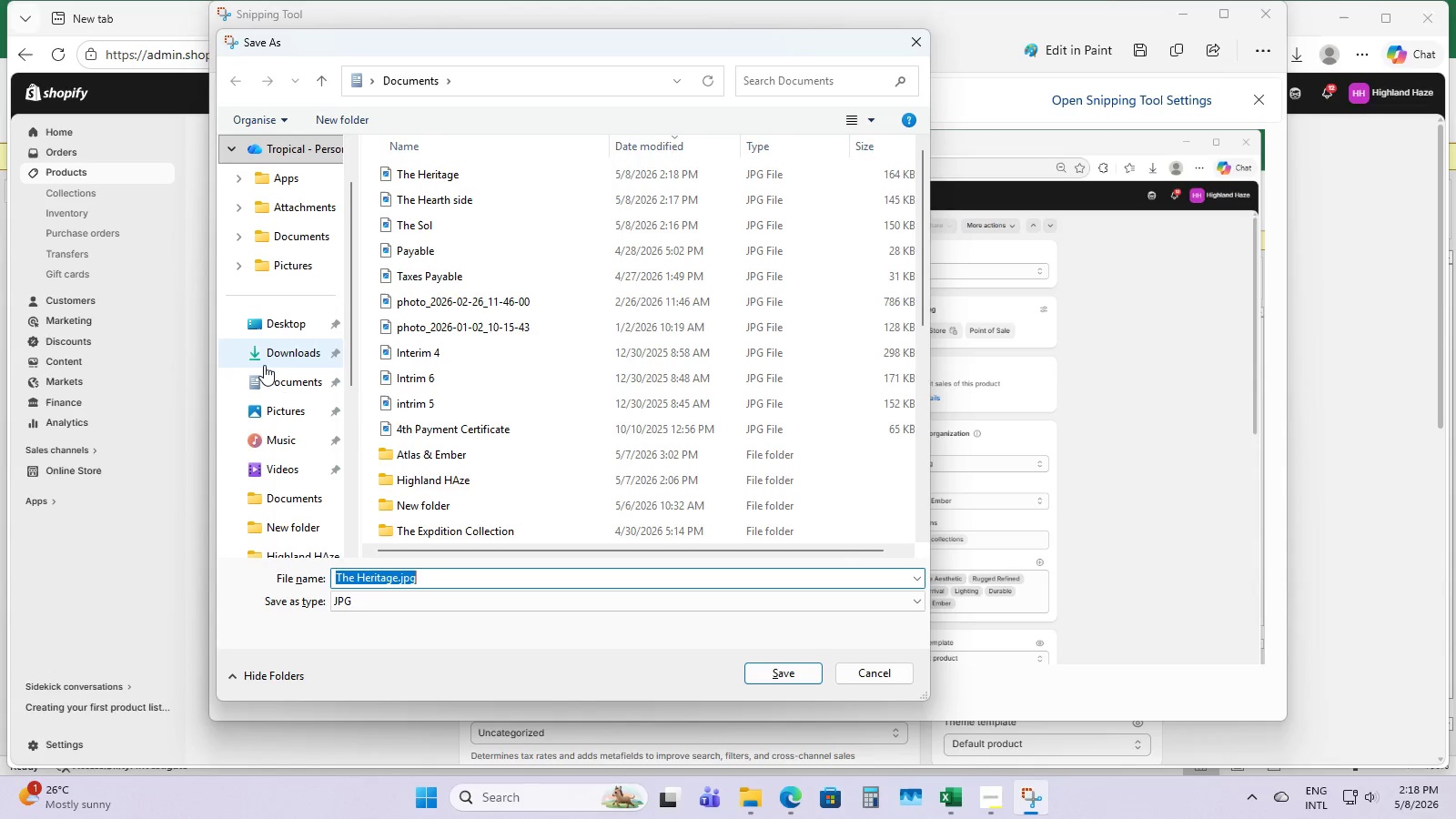 
left_click([265, 379])
 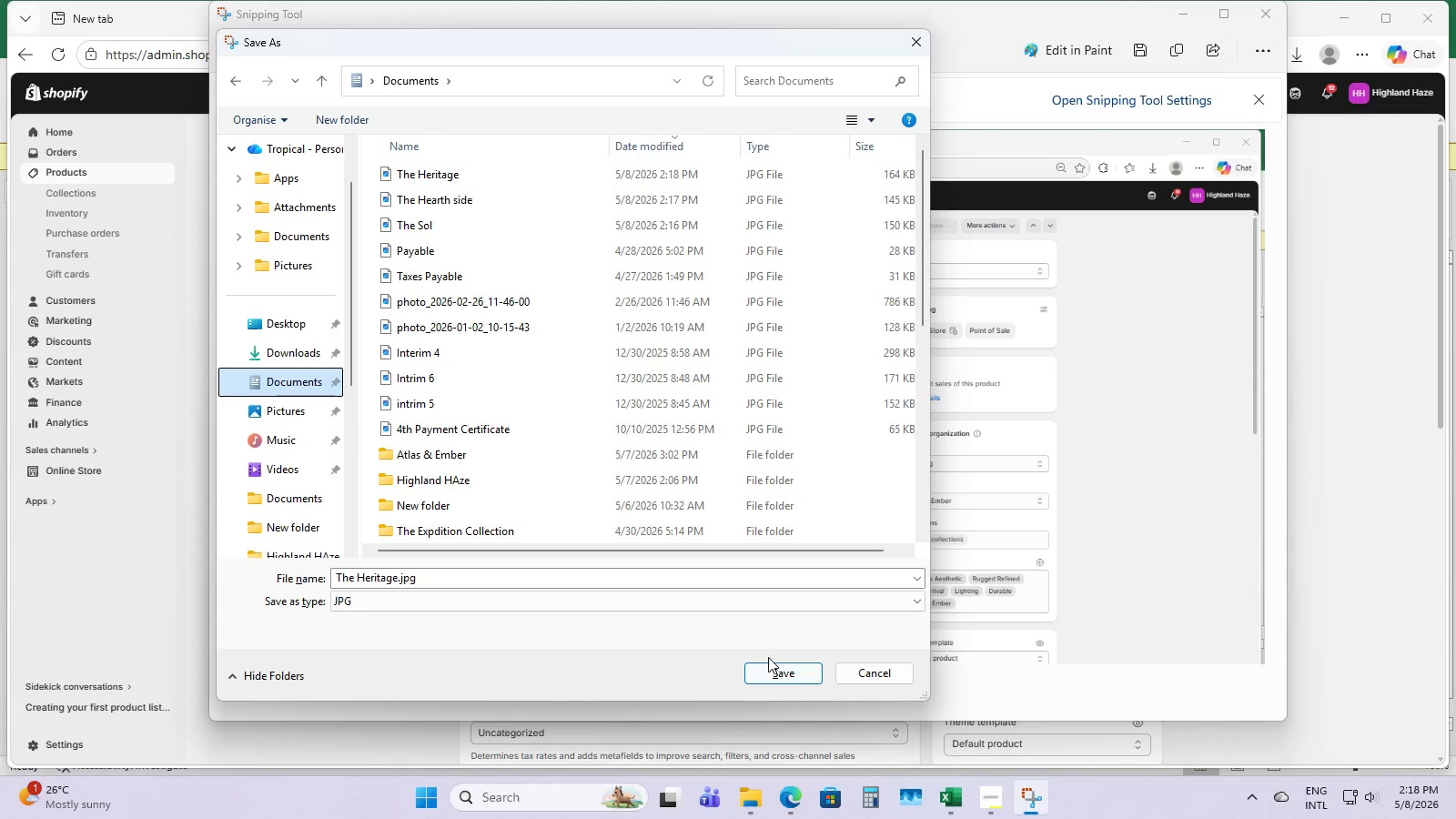 